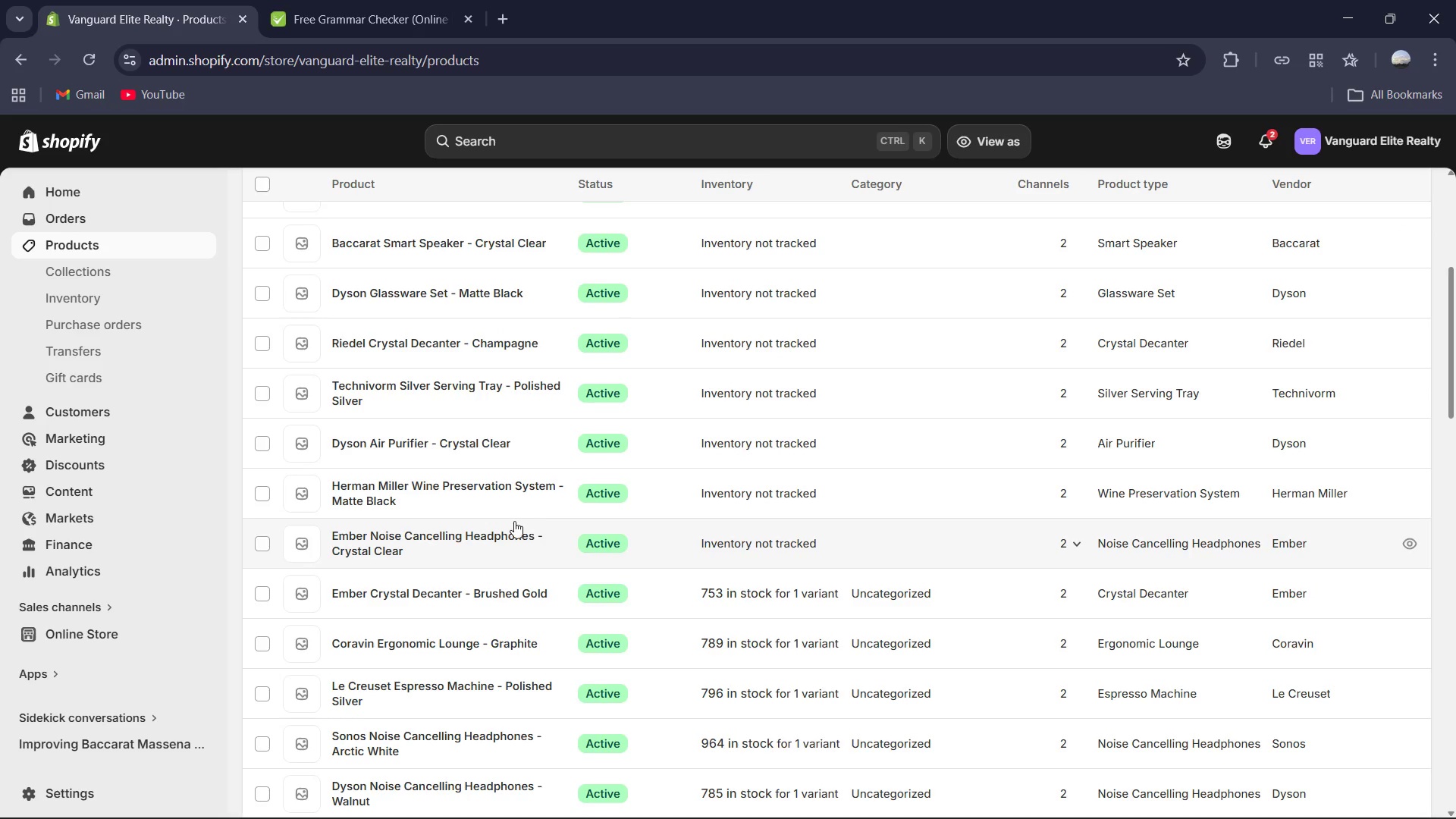 
left_click([496, 532])
 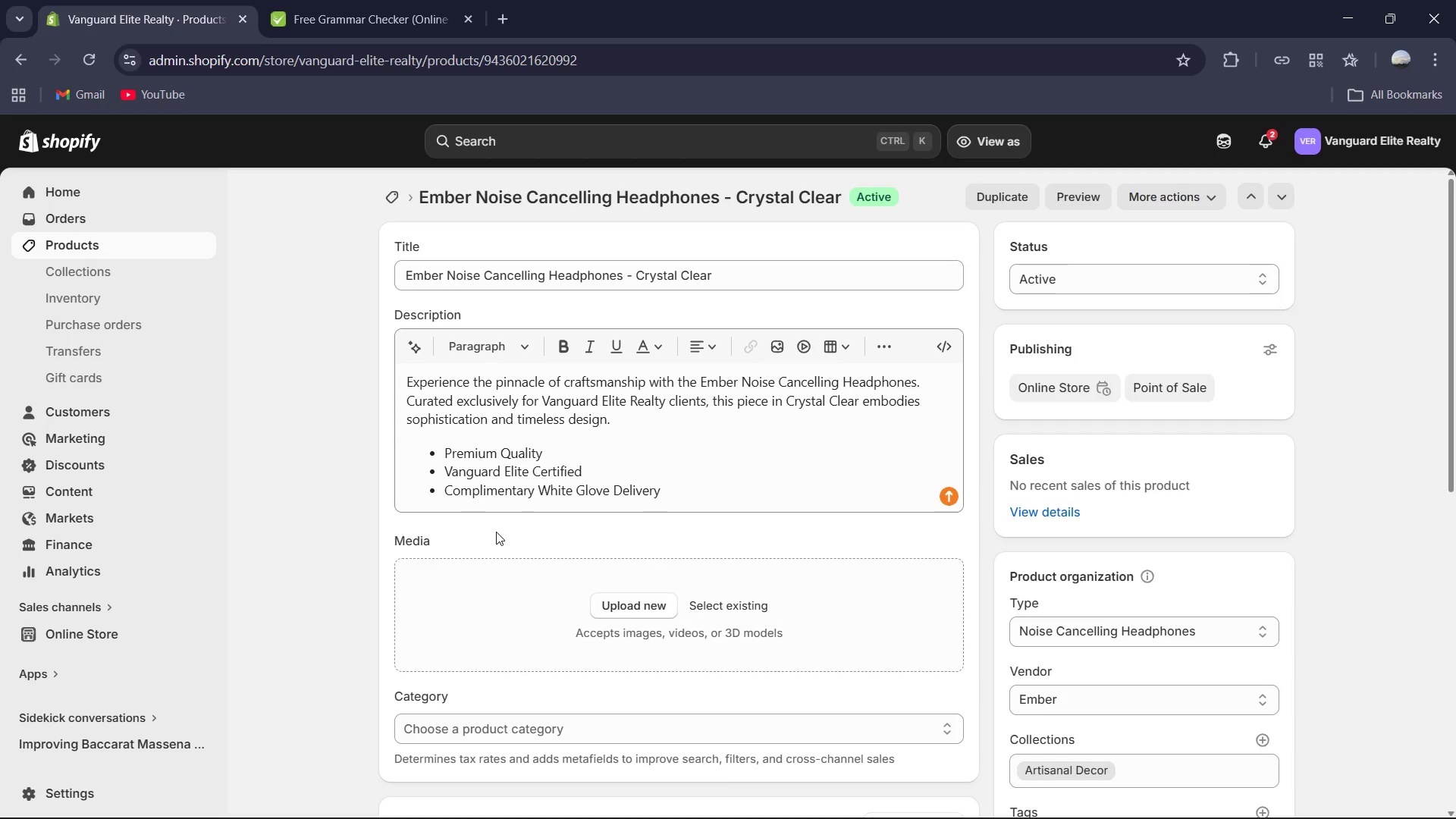 
wait(7.25)
 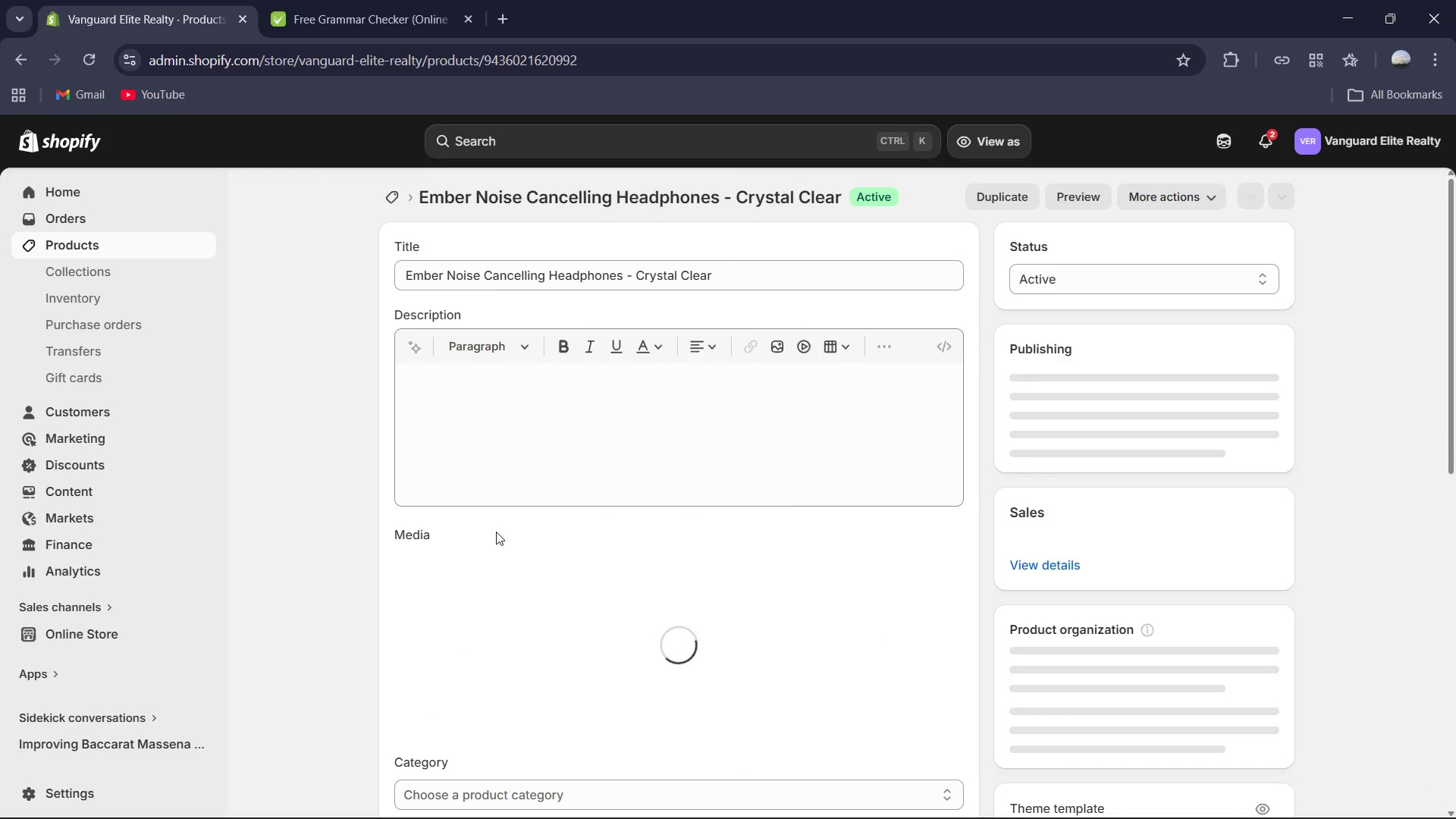 
left_click_drag(start_coordinate=[622, 419], to_coordinate=[377, 300])
 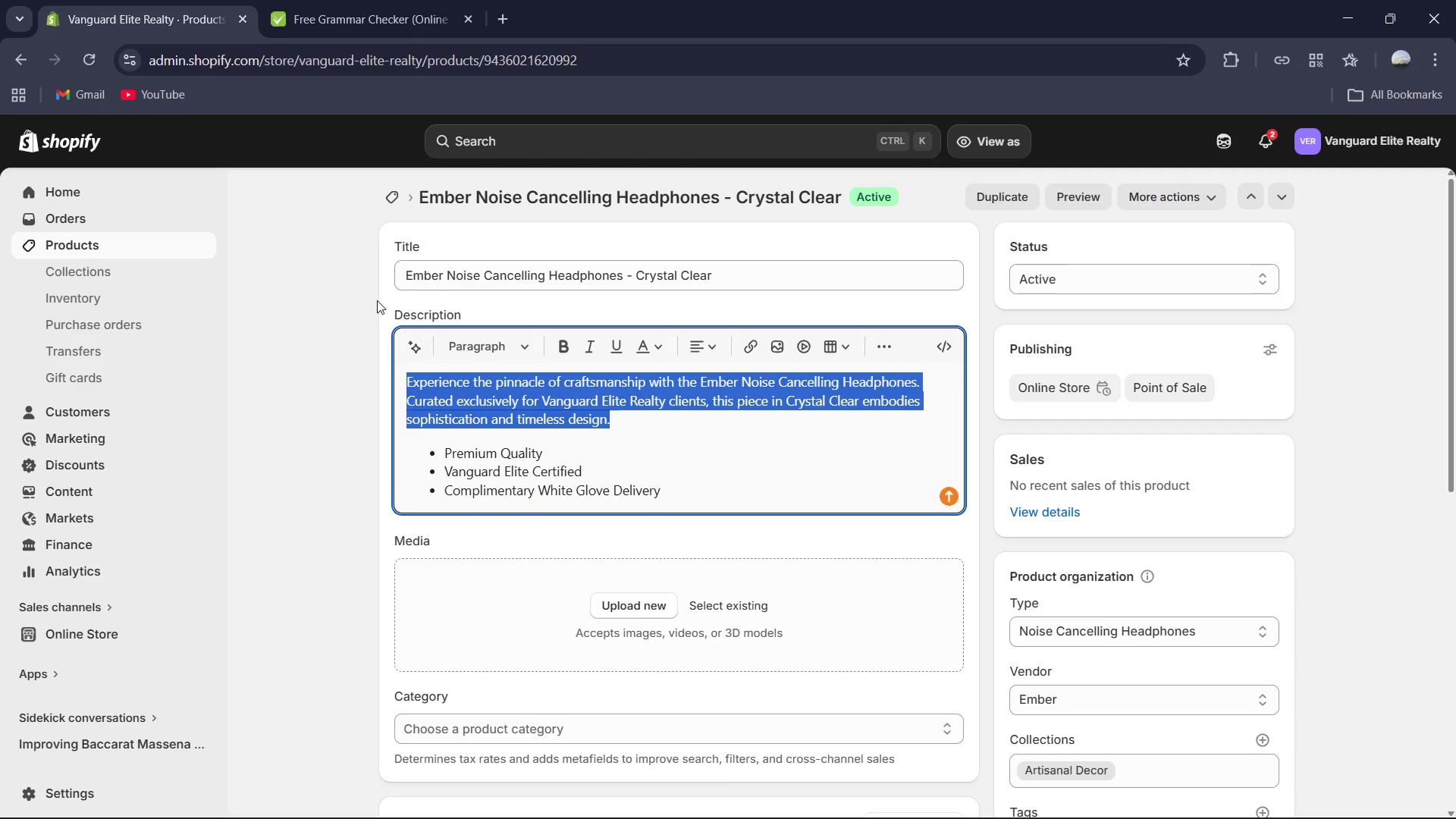 
type(Immerse yourself in pure sounds with the Ember Noise Cancelling Headphones. Featuring s )
key(Backspace)
key(Backspace)
type(a unique " )
key(Backspace)
type(Crystal Clear" aesthetic, these headphones combine high-performance audio technology with a transparent )
key(Backspace)
type(, moe)
key(Backspace)
type(dern design. Enginne)
key(Backspace)
type(e)
key(Backspace)
key(Backspace)
type(eered for the si)
key(Backspace)
key(Backspace)
type(discerning listern)
key(Backspace)
key(Backspace)
type(ner, they provide advanced noise cancellation to ensure your focus remains entir)
key(Backspace)
type(erly on your music or conversation, making them perfect addition to contemporary home office an)
key(Backspace)
key(Backspace)
type(or travelset.)
 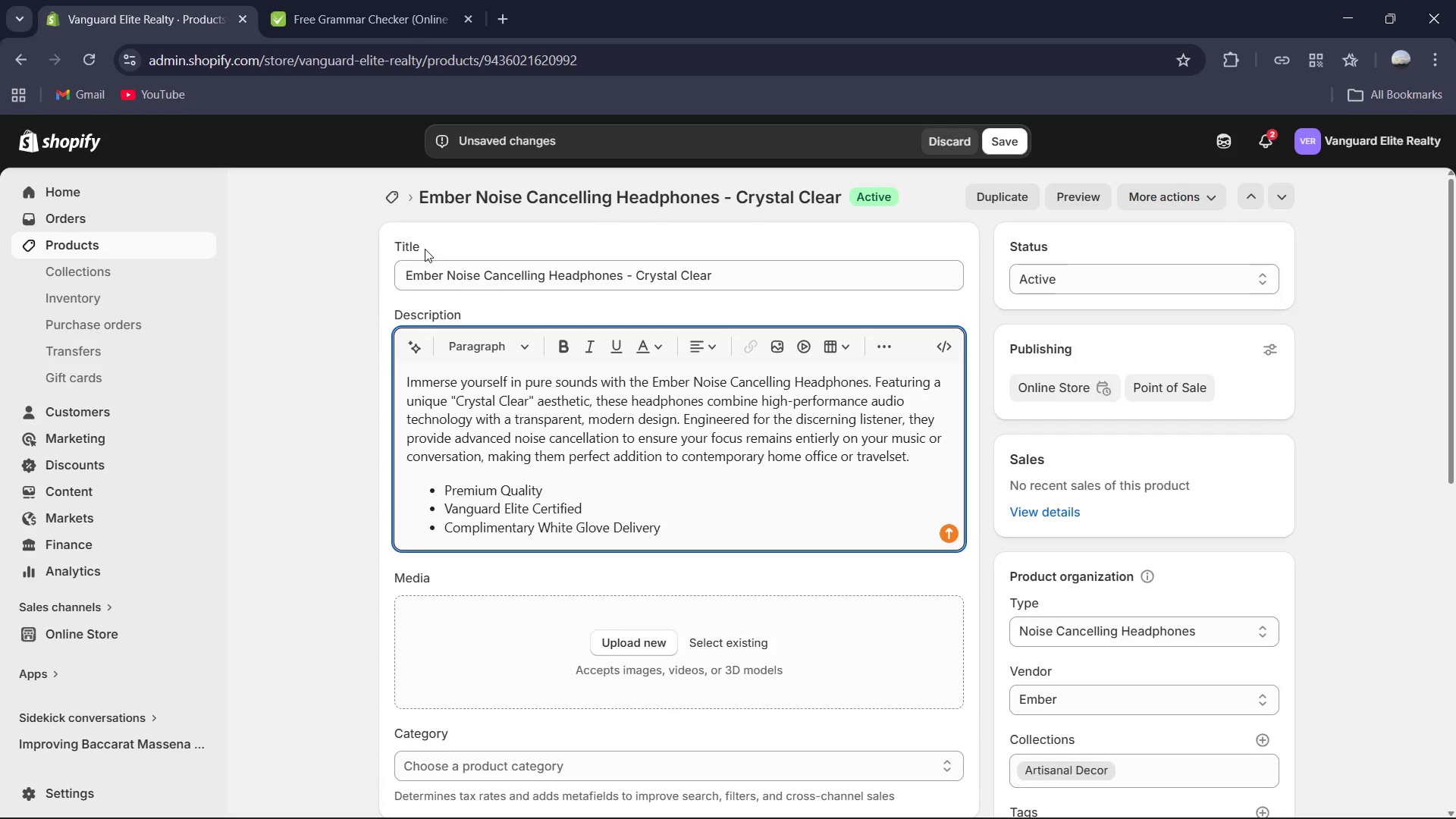 
left_click_drag(start_coordinate=[915, 449], to_coordinate=[382, 355])
 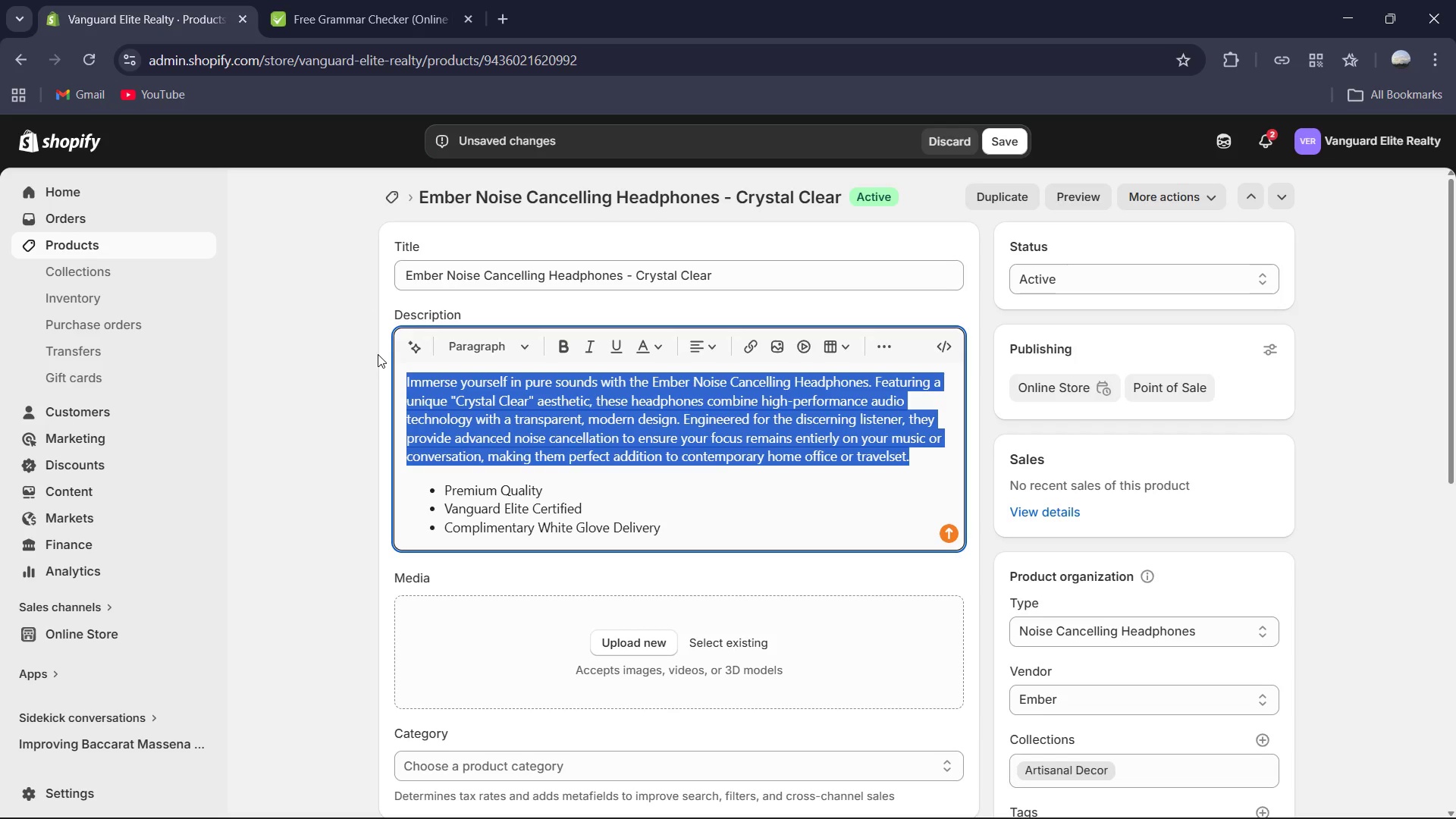 
key(Control+C)
 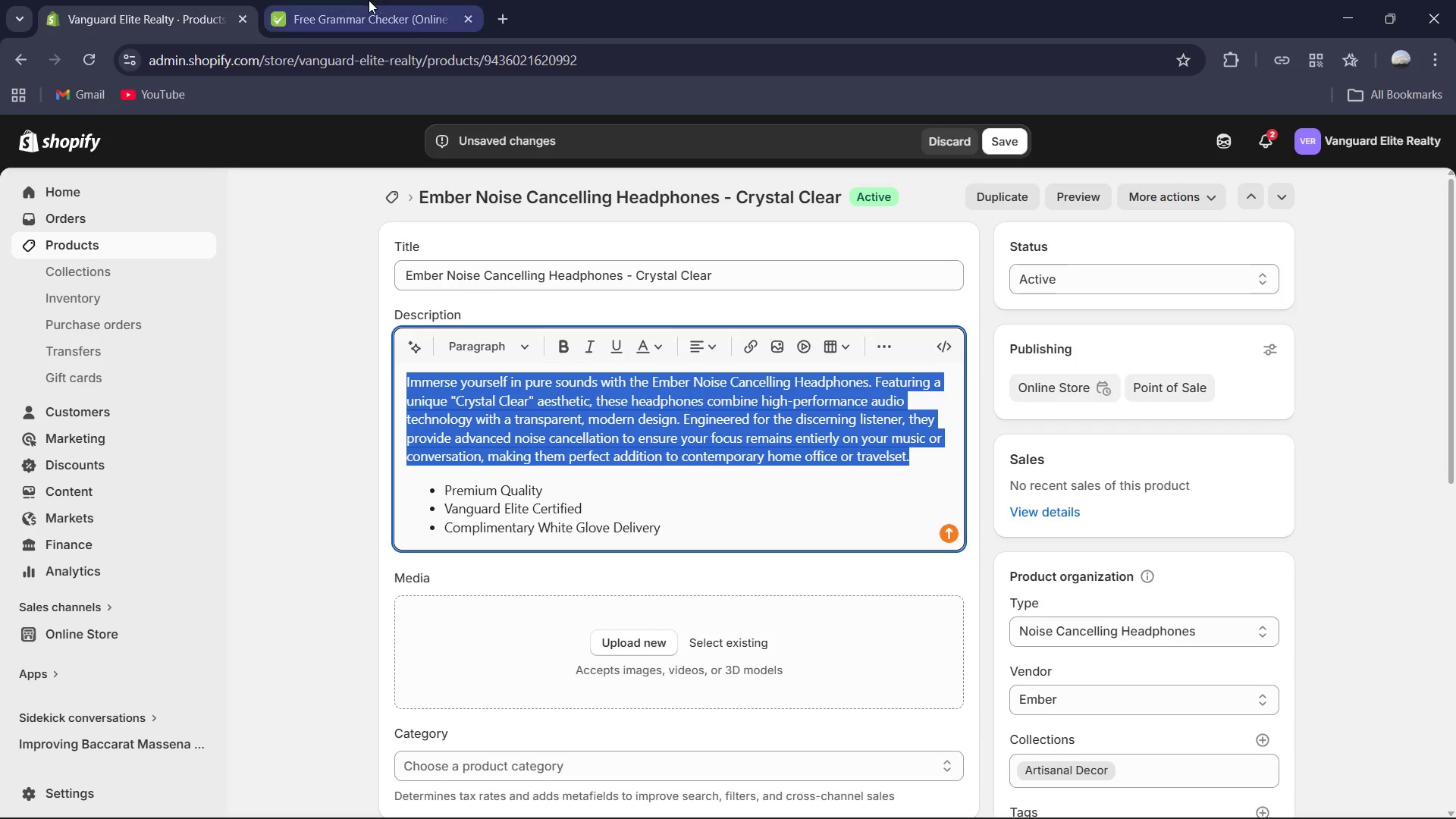 
left_click([368, 0])
 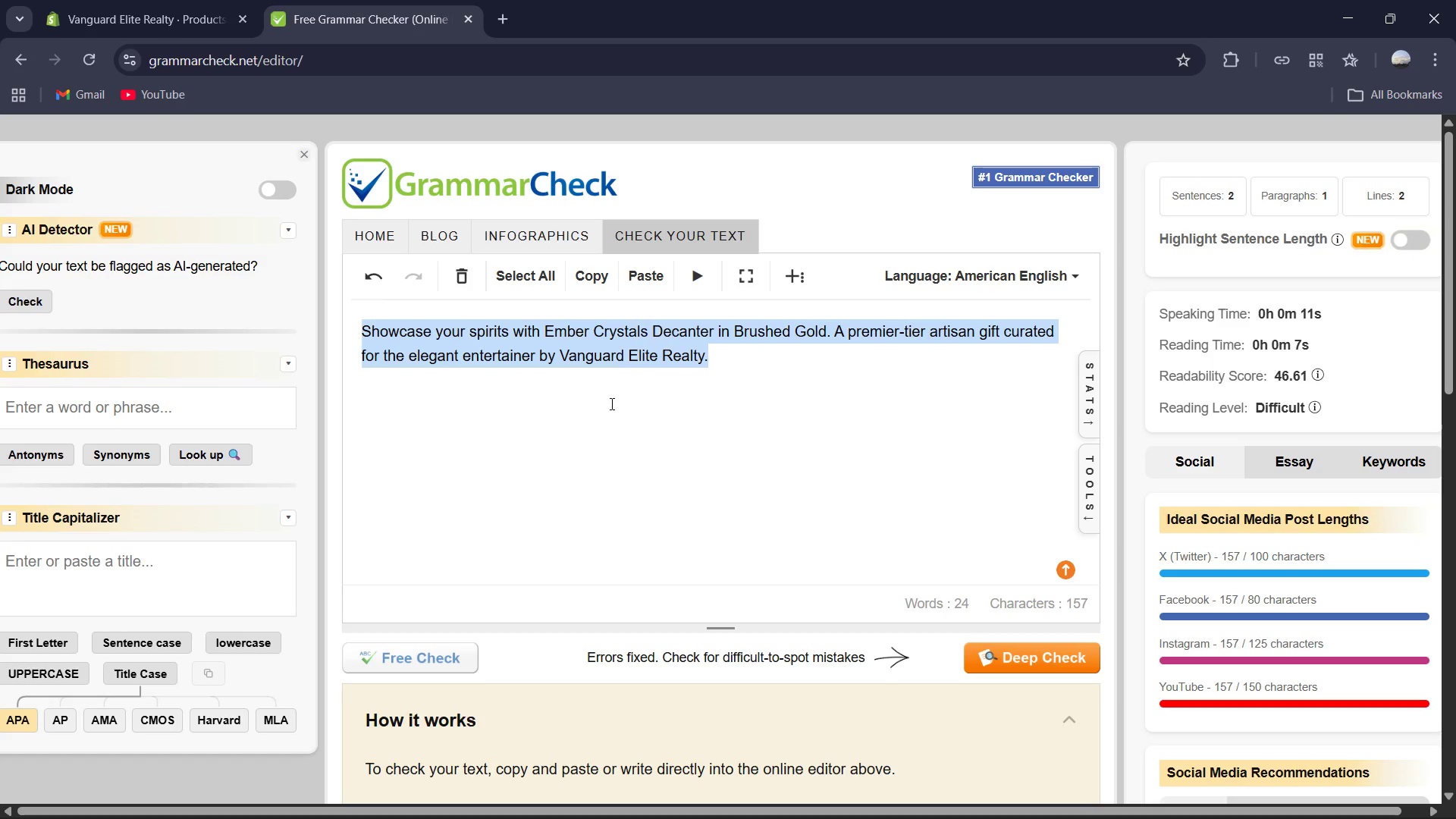 
left_click([612, 403])
 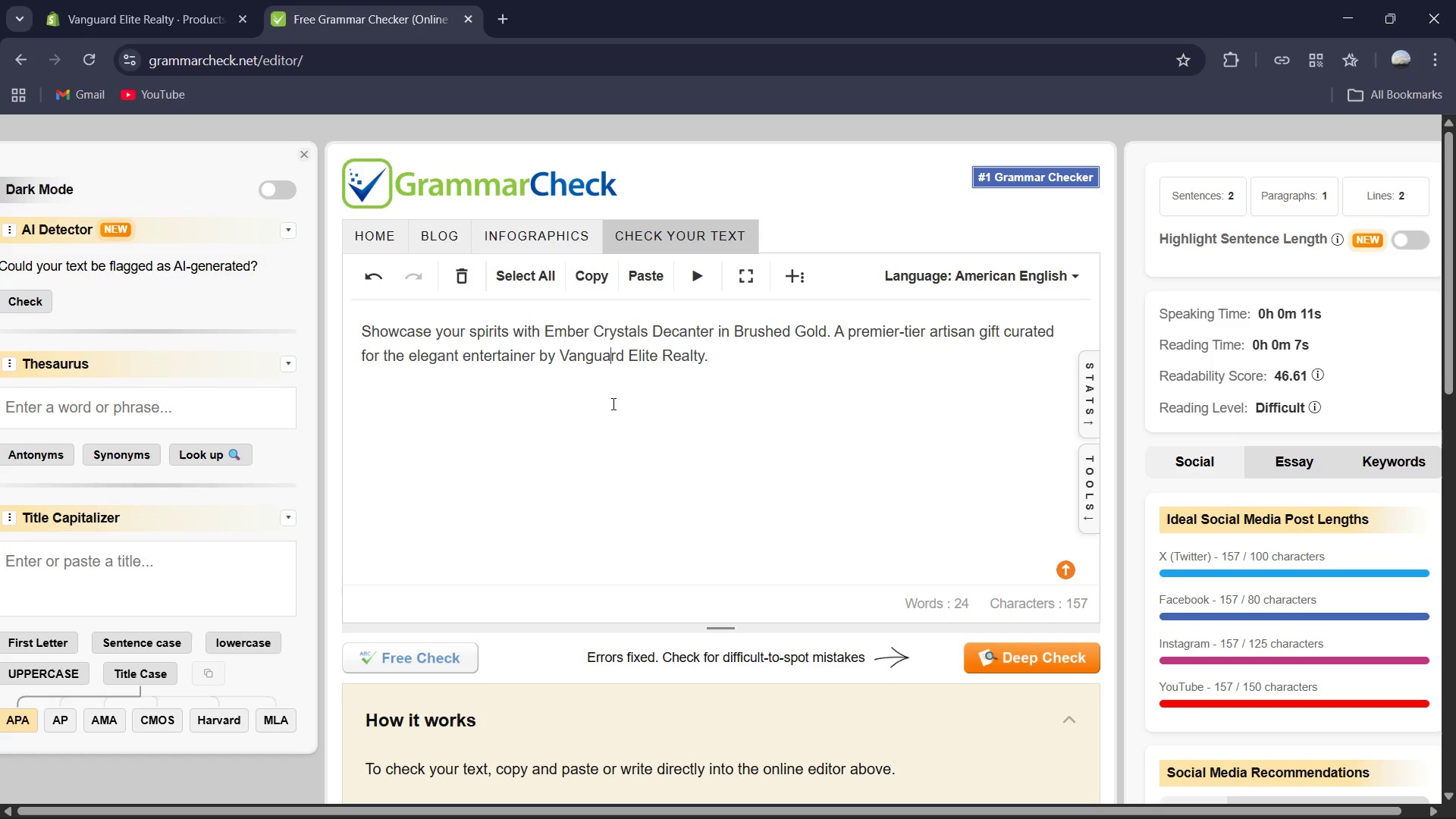 
key(Control+V)
 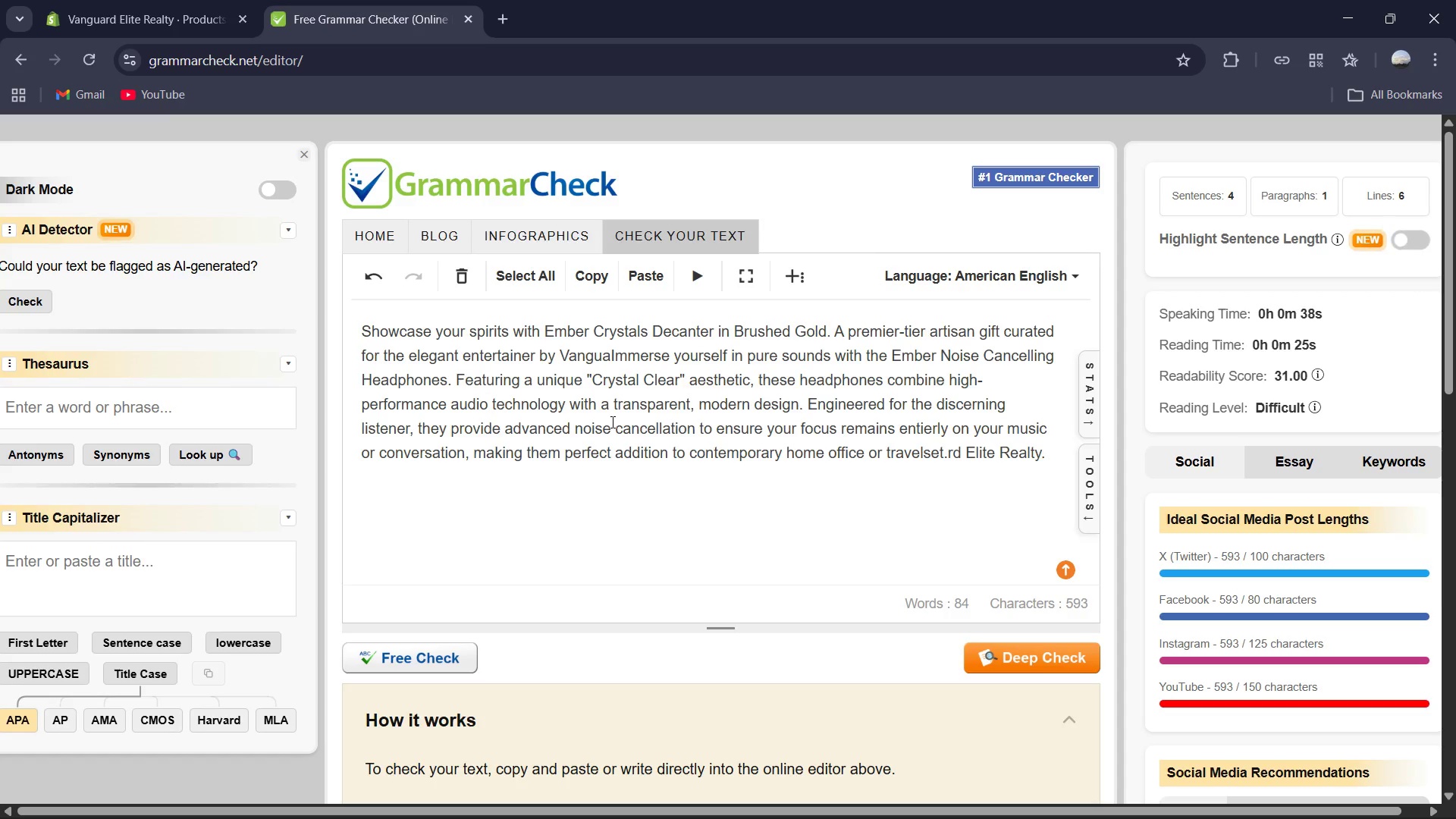 
key(Control+A)
 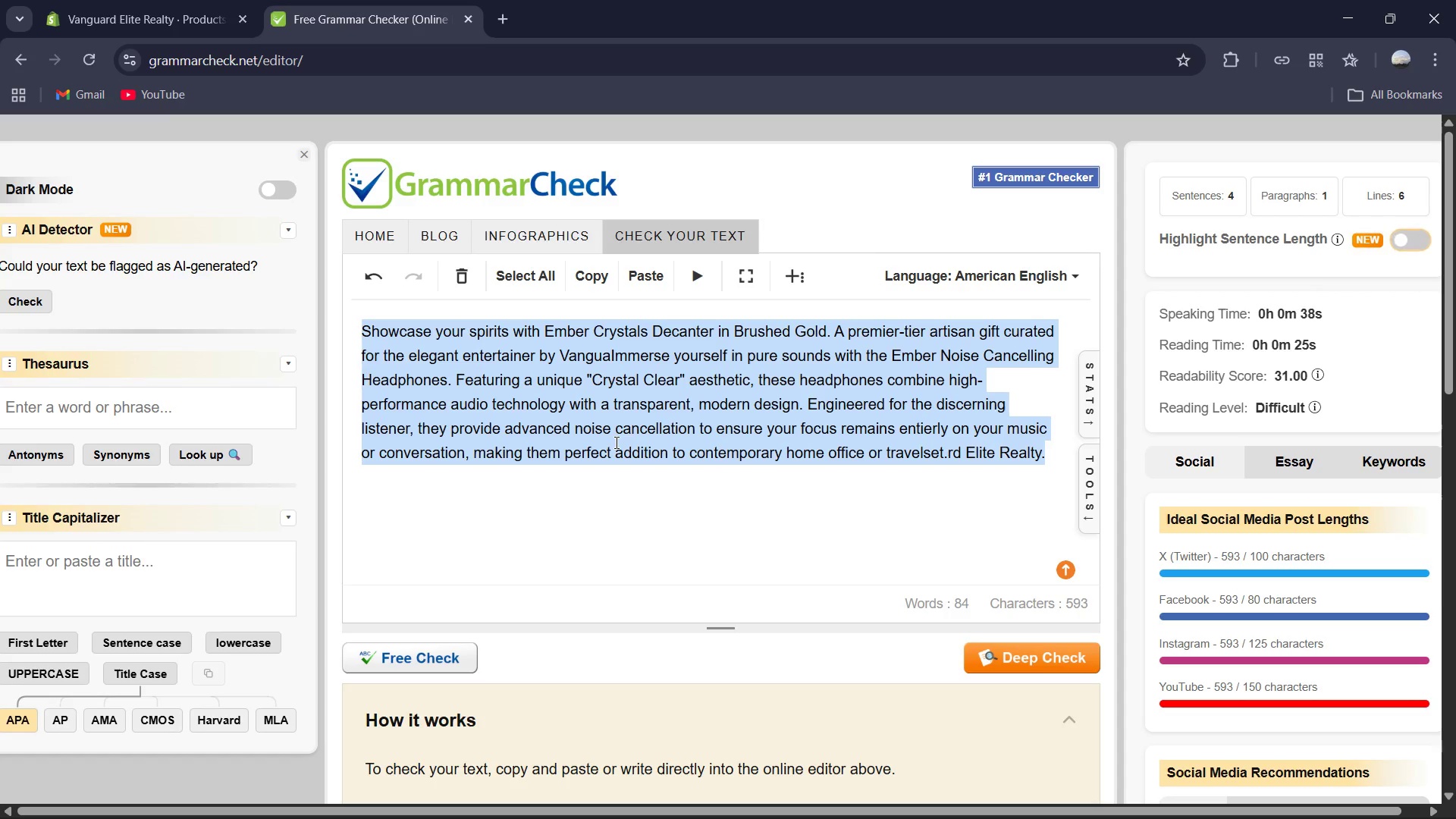 
key(Control+V)
 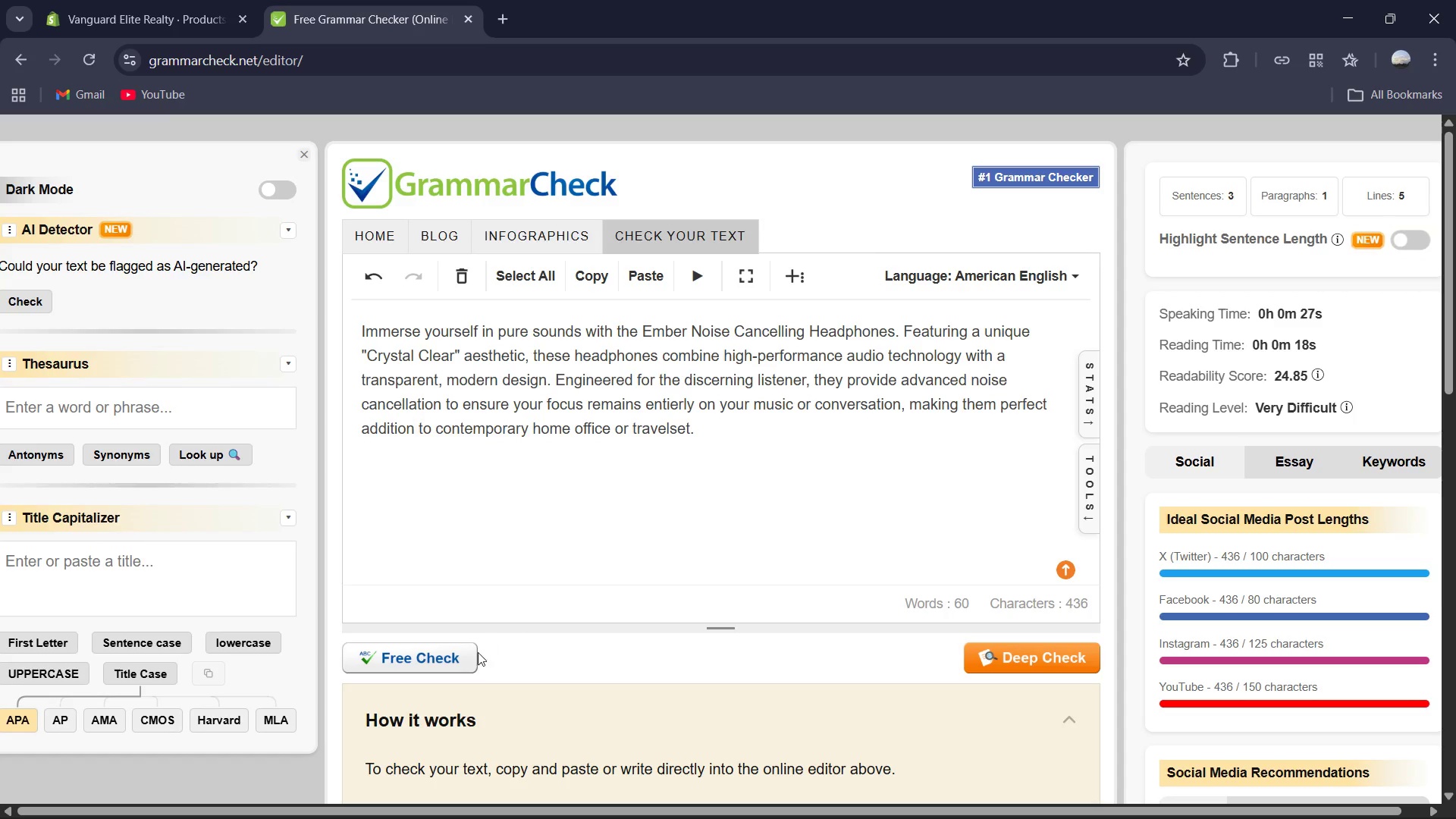 
left_click([470, 655])
 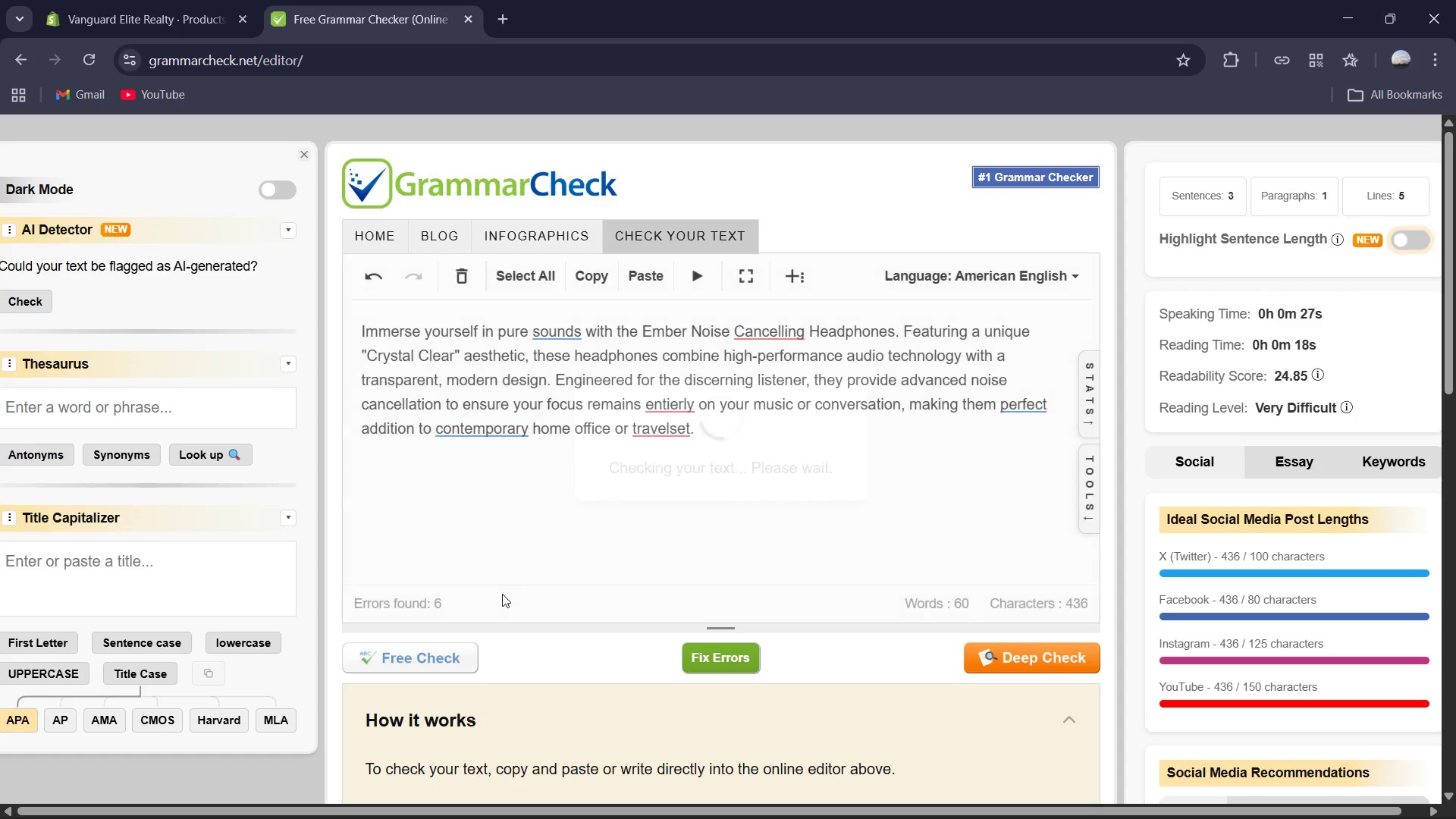 
left_click([728, 651])
 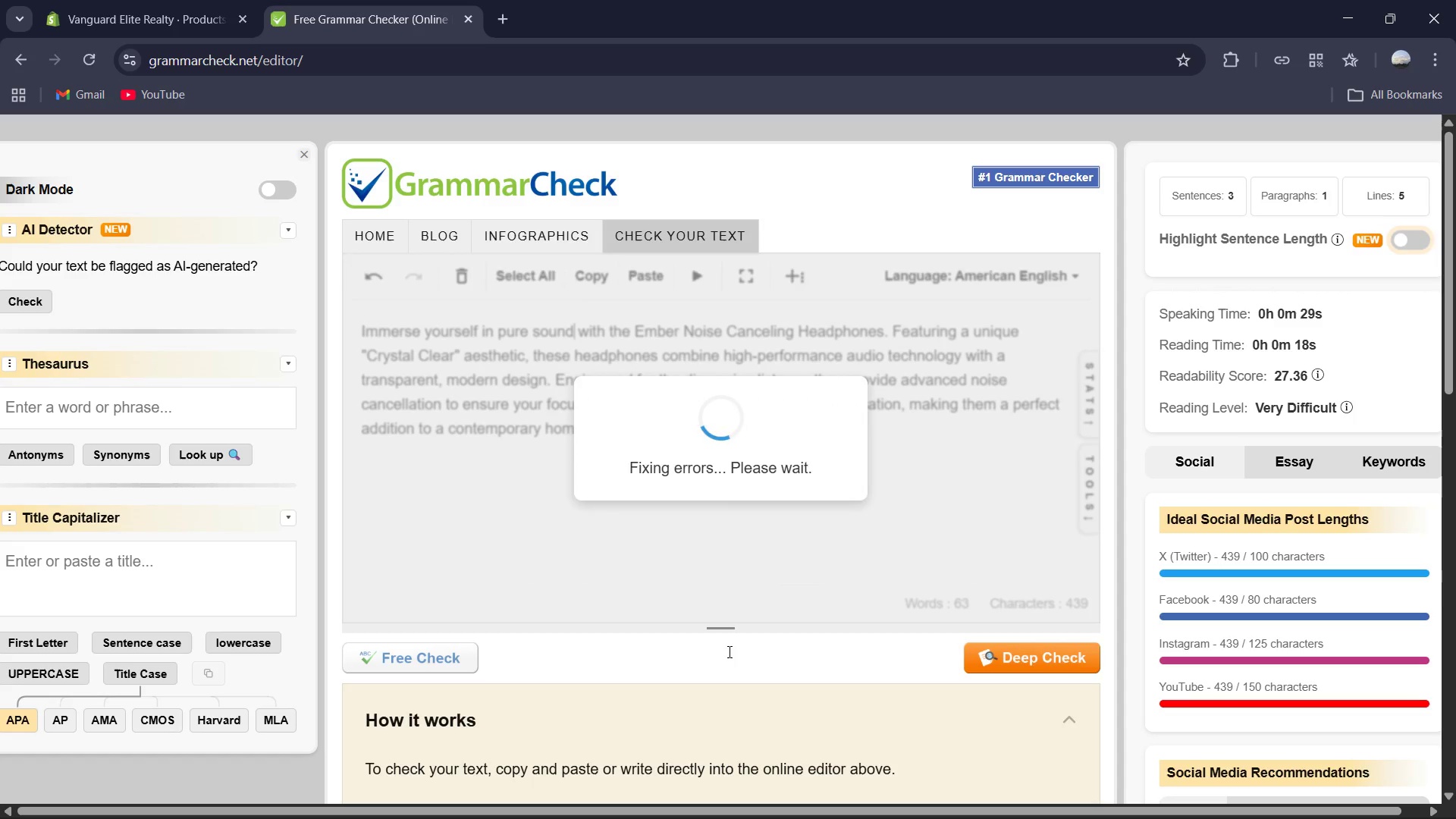 
left_click([742, 487])
 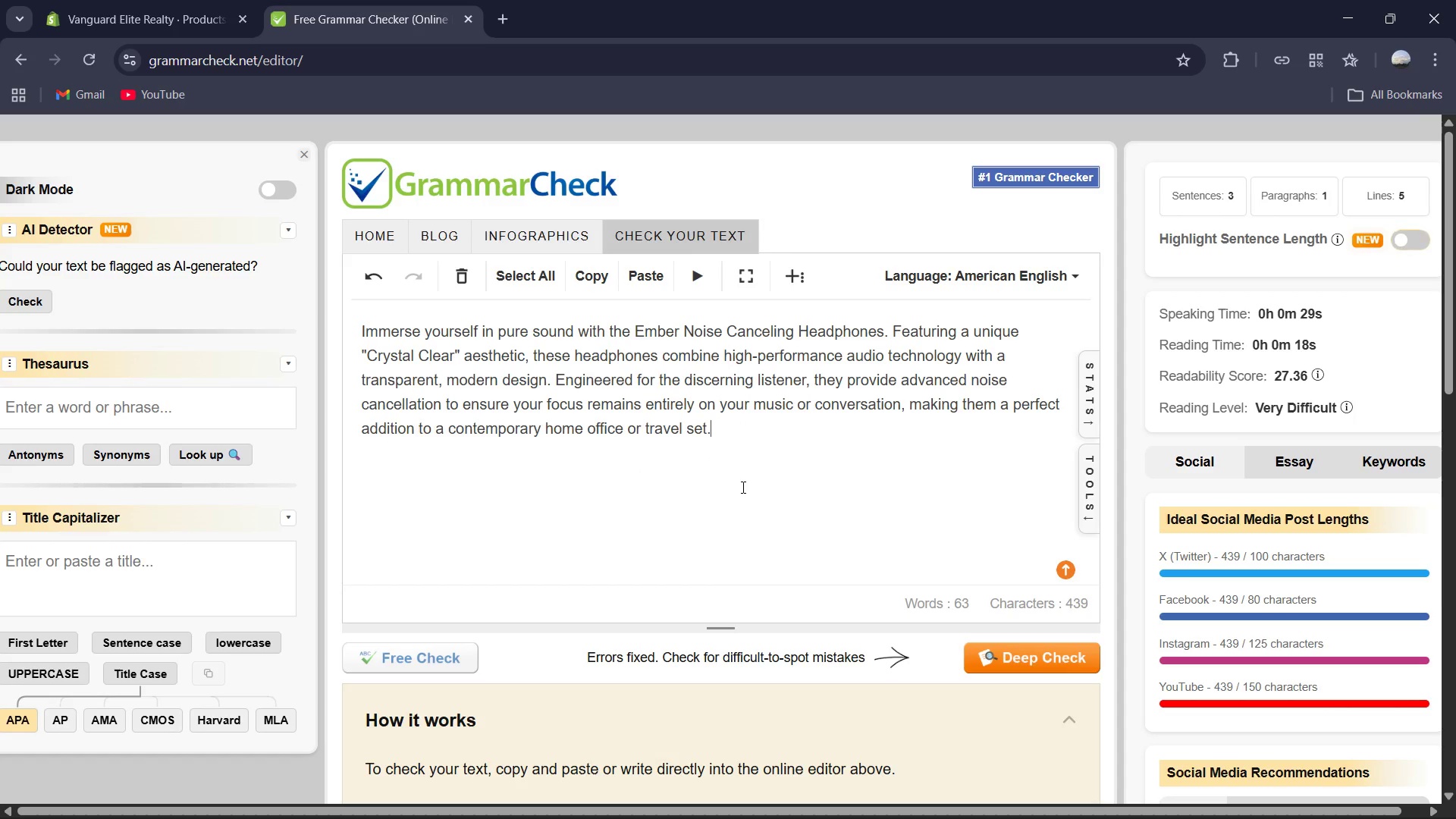 
key(Control+A)
 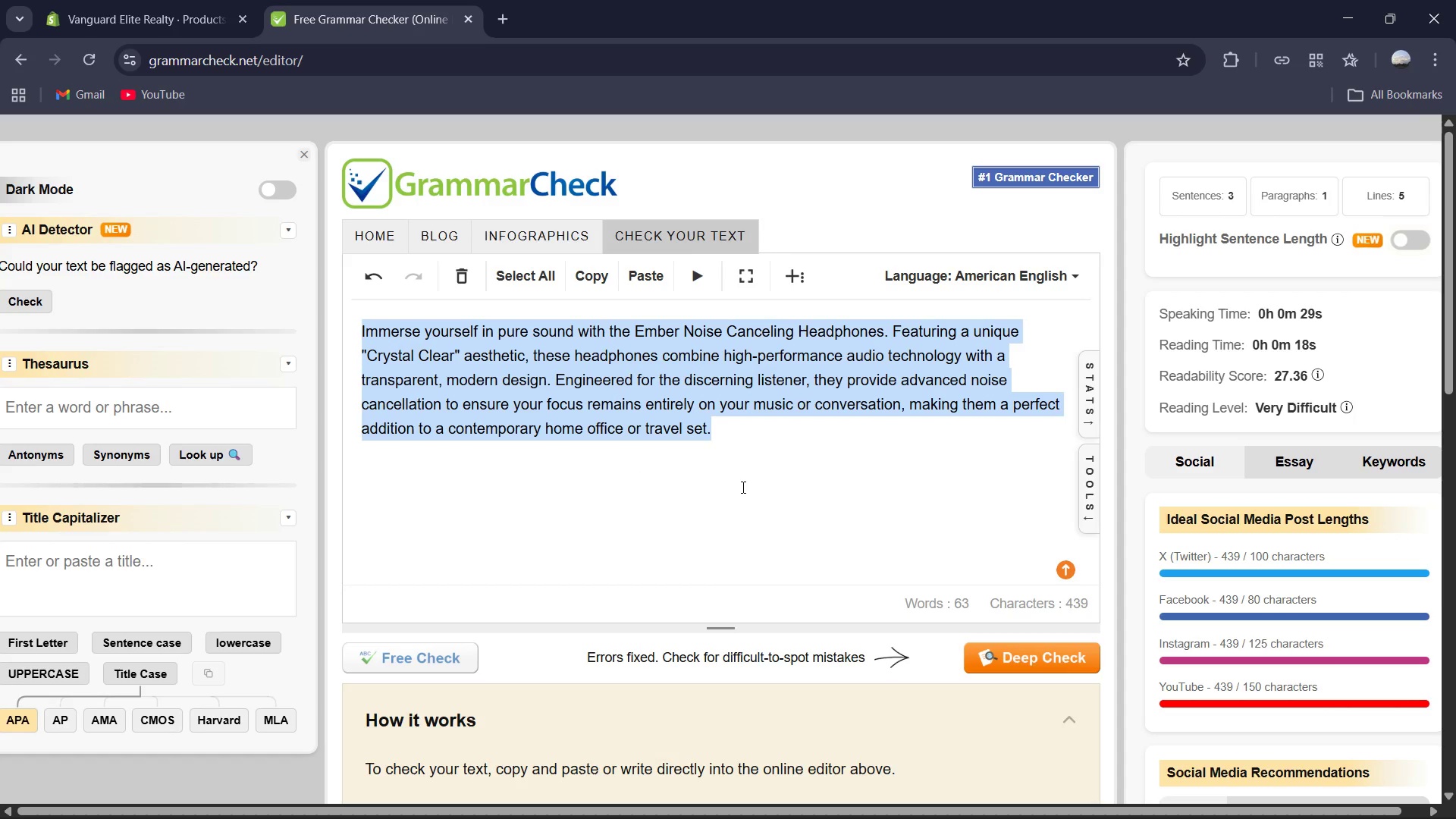 
key(Control+C)
 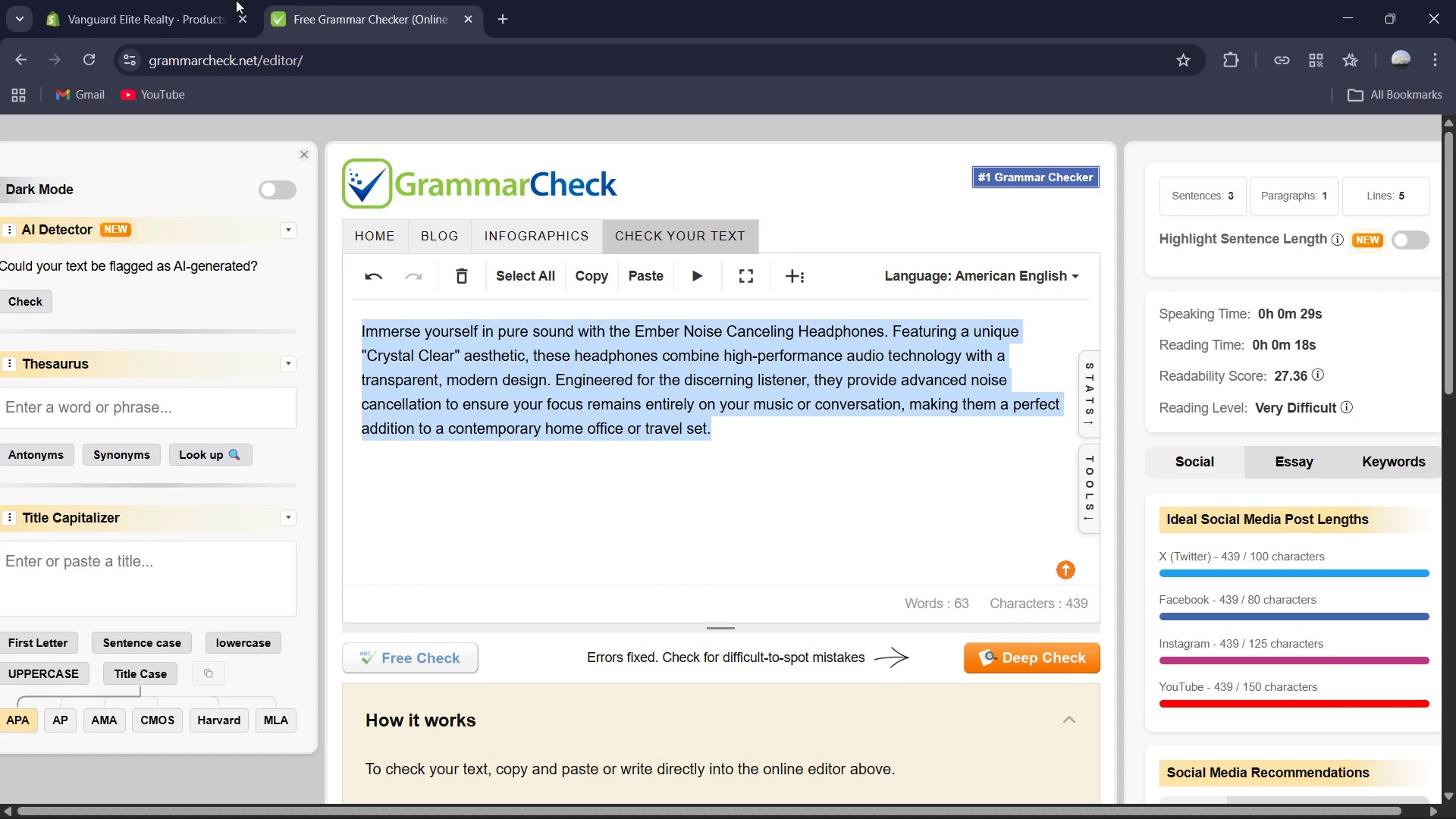 
left_click([198, 0])
 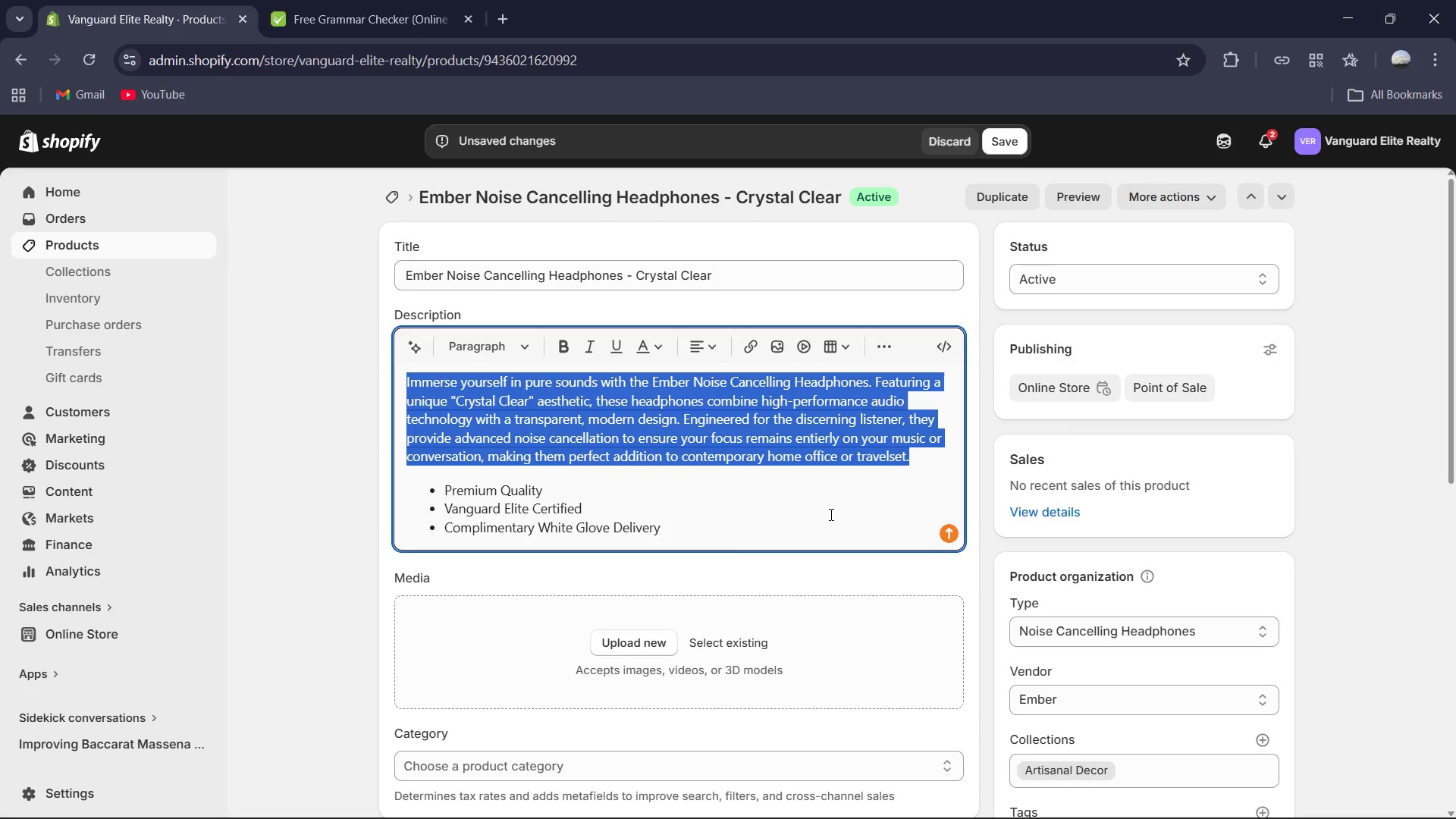 
key(Control+V)
 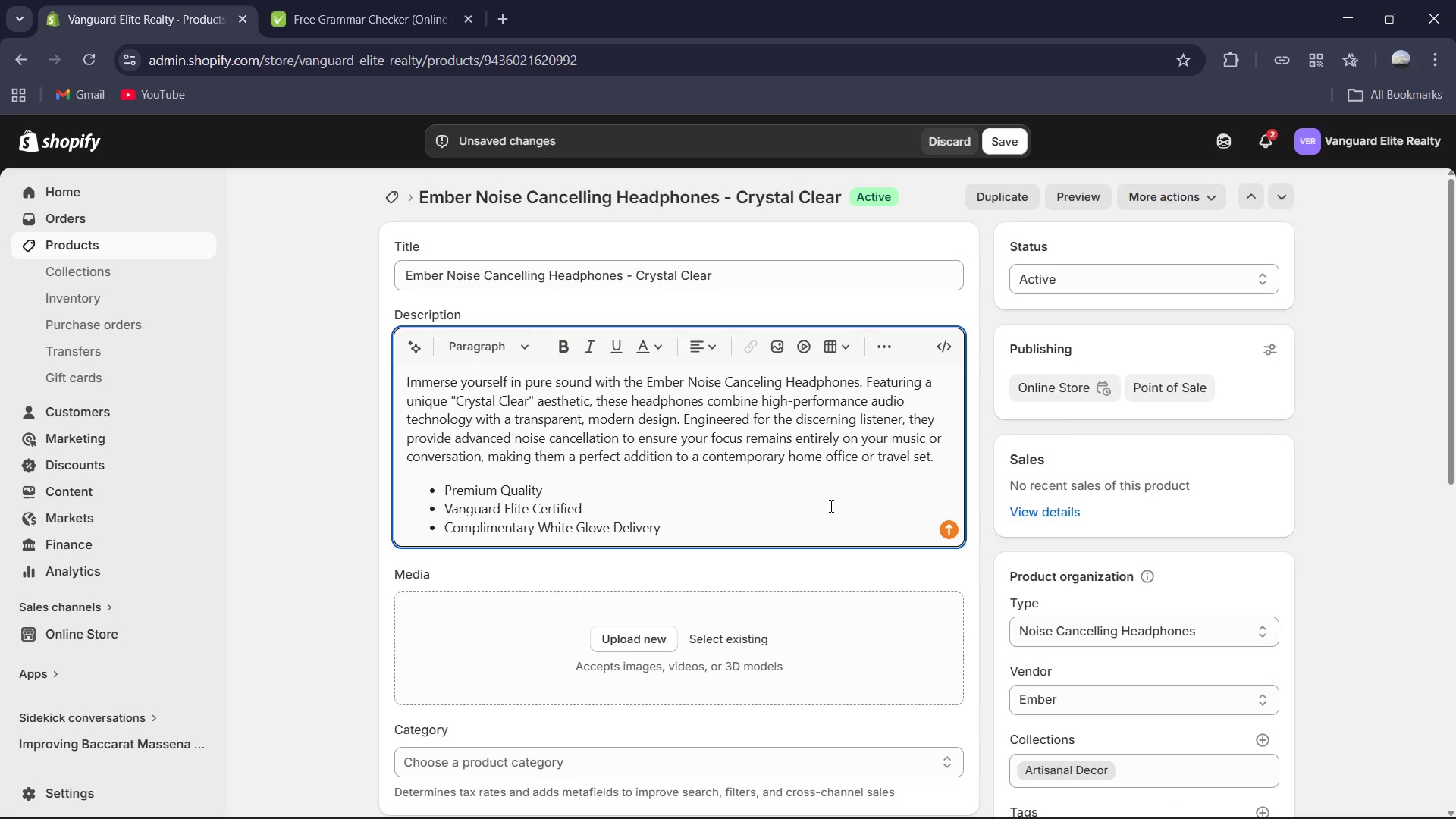 
scroll: coordinate [830, 506], scroll_direction: down, amount: 8.0
 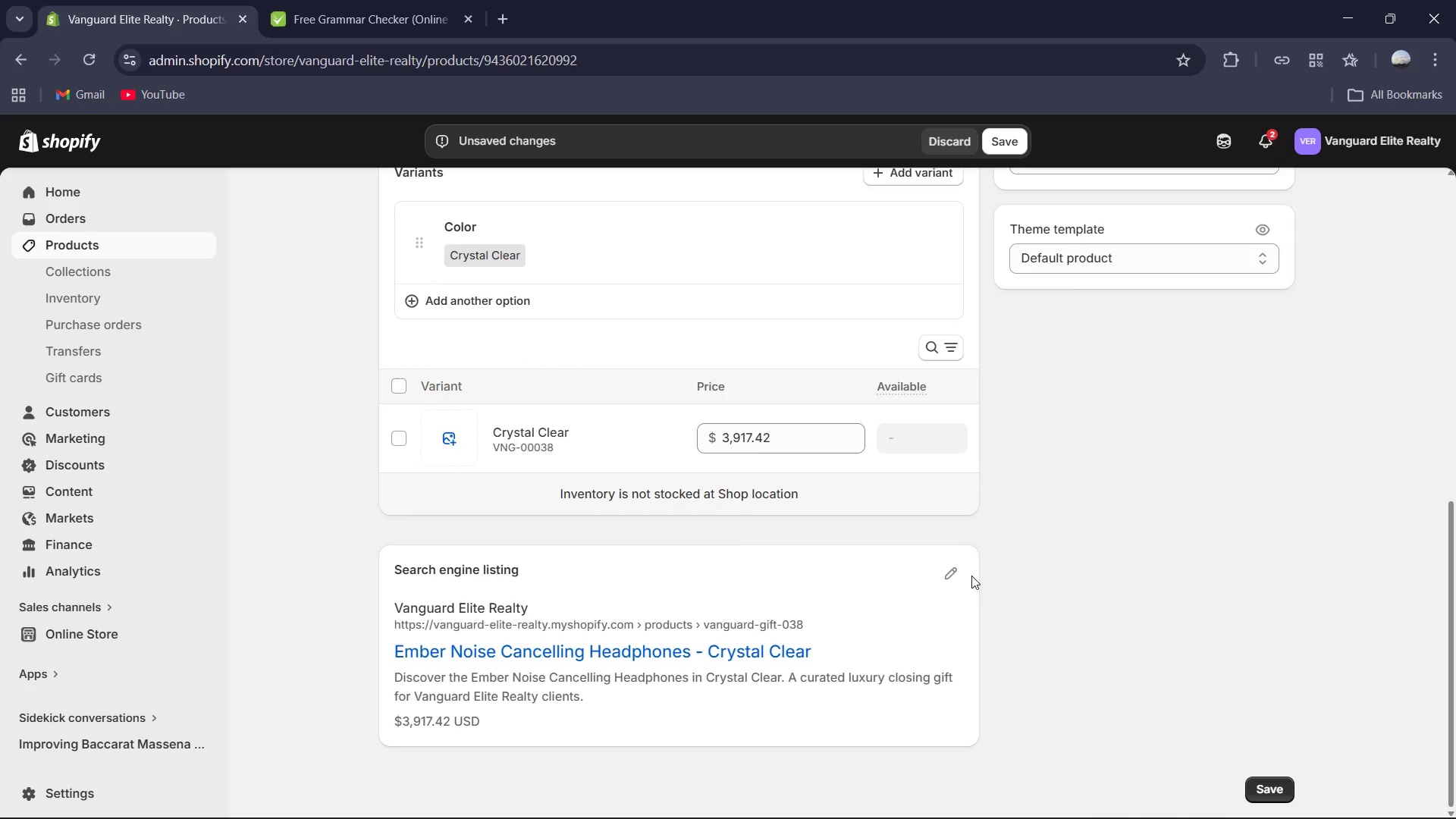 
left_click([961, 573])
 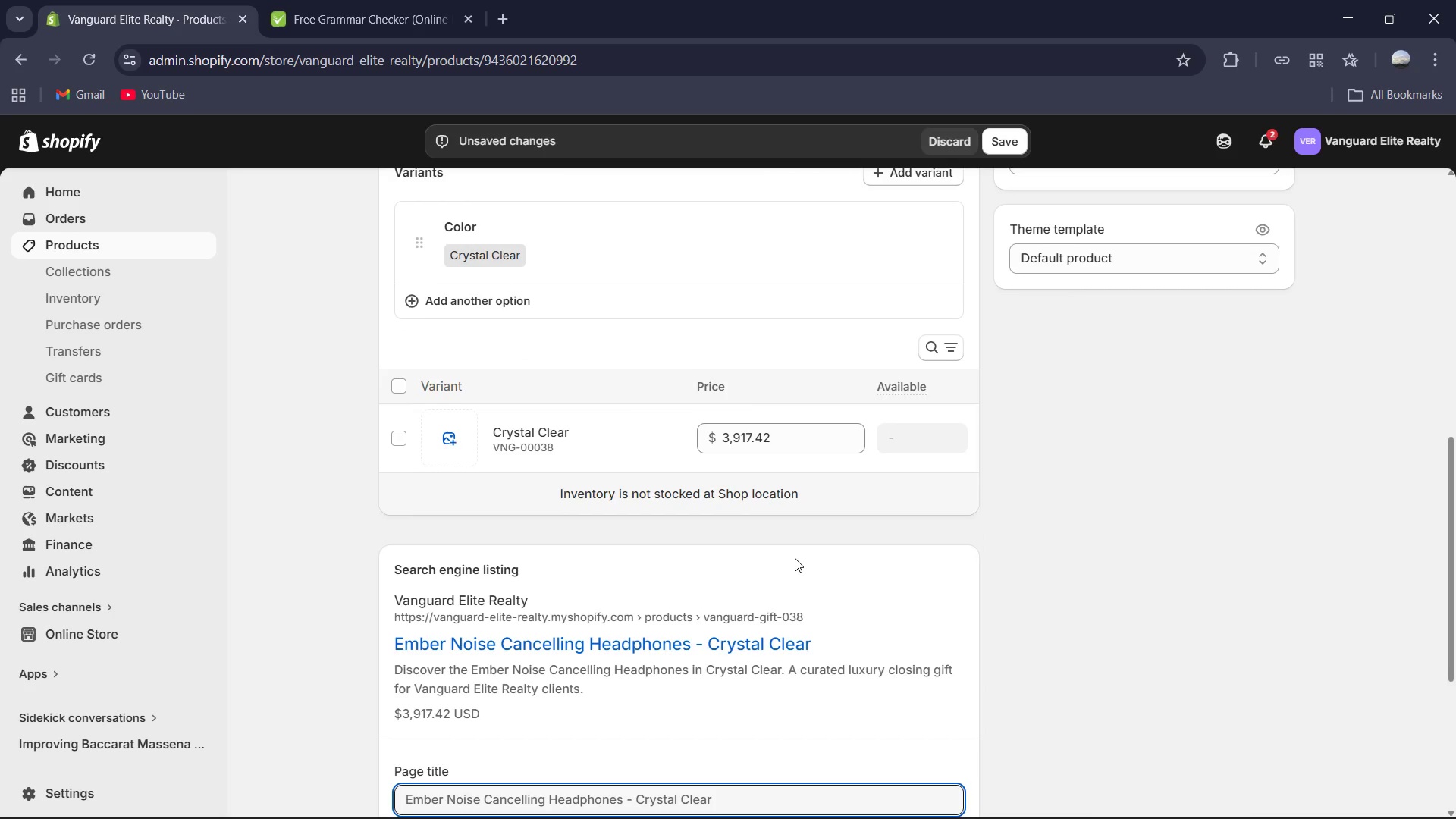 
scroll: coordinate [795, 558], scroll_direction: down, amount: 4.0
 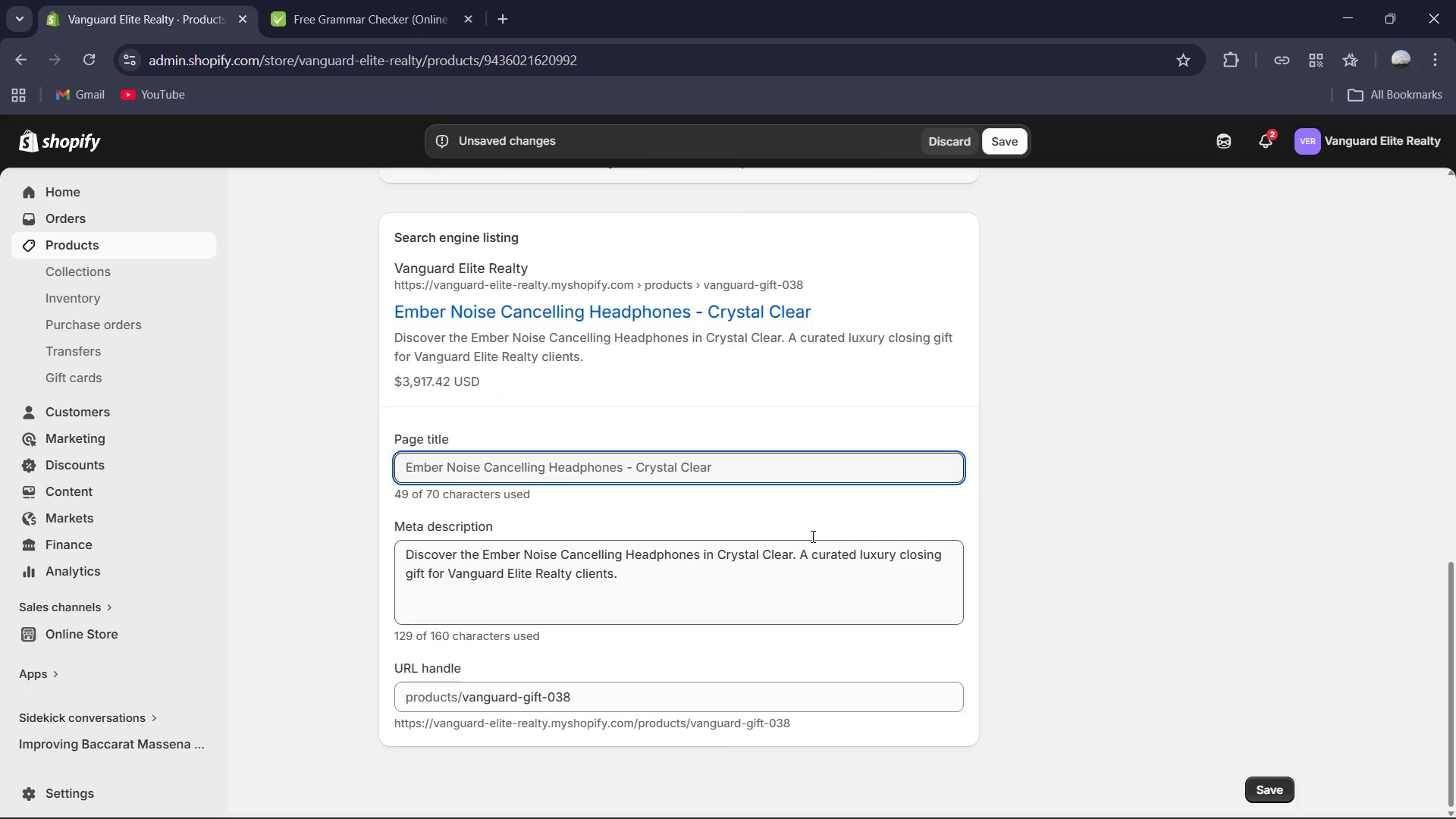 
left_click([806, 464])
 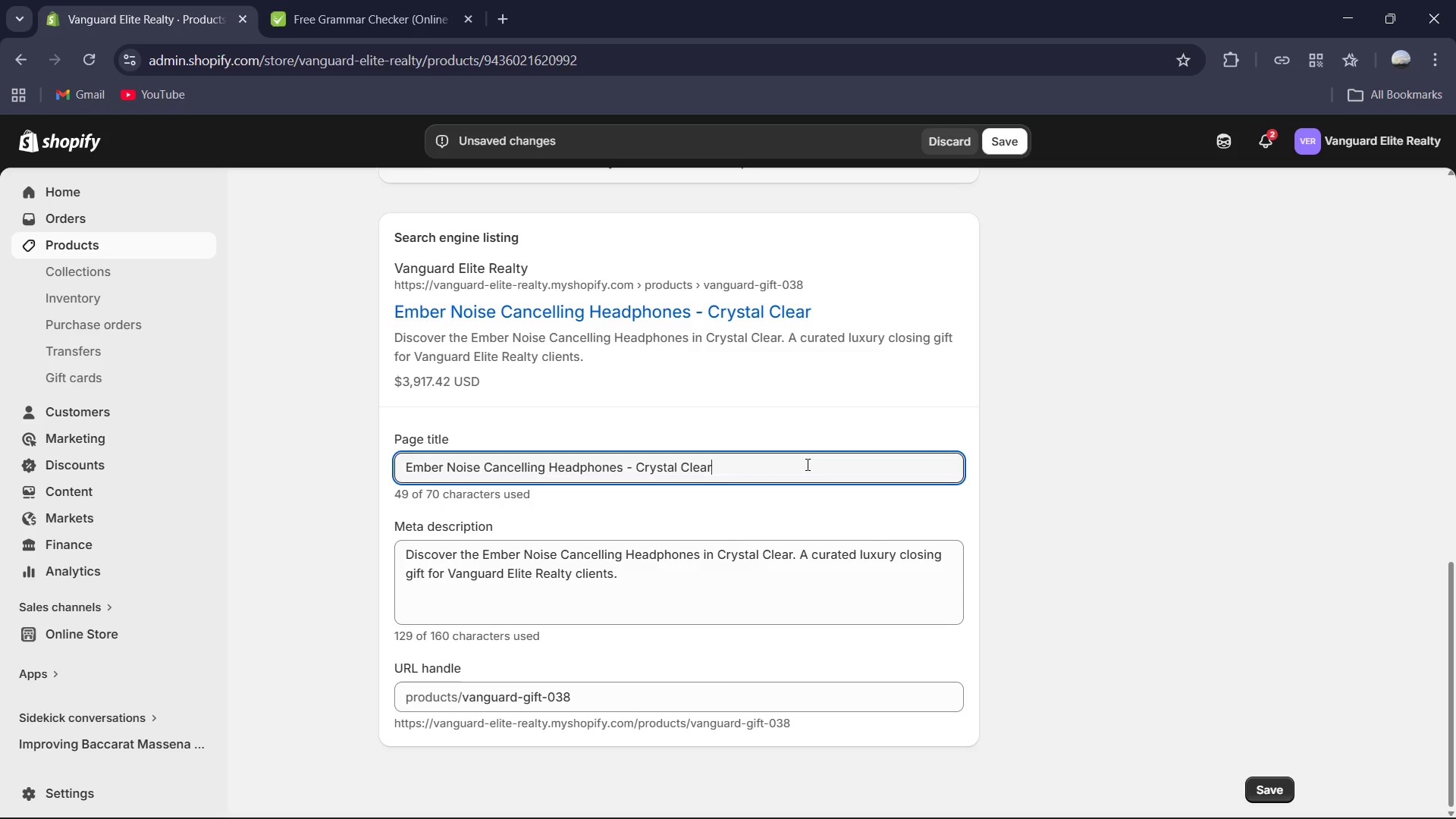 
type( | Vanguard Elite Realty )
 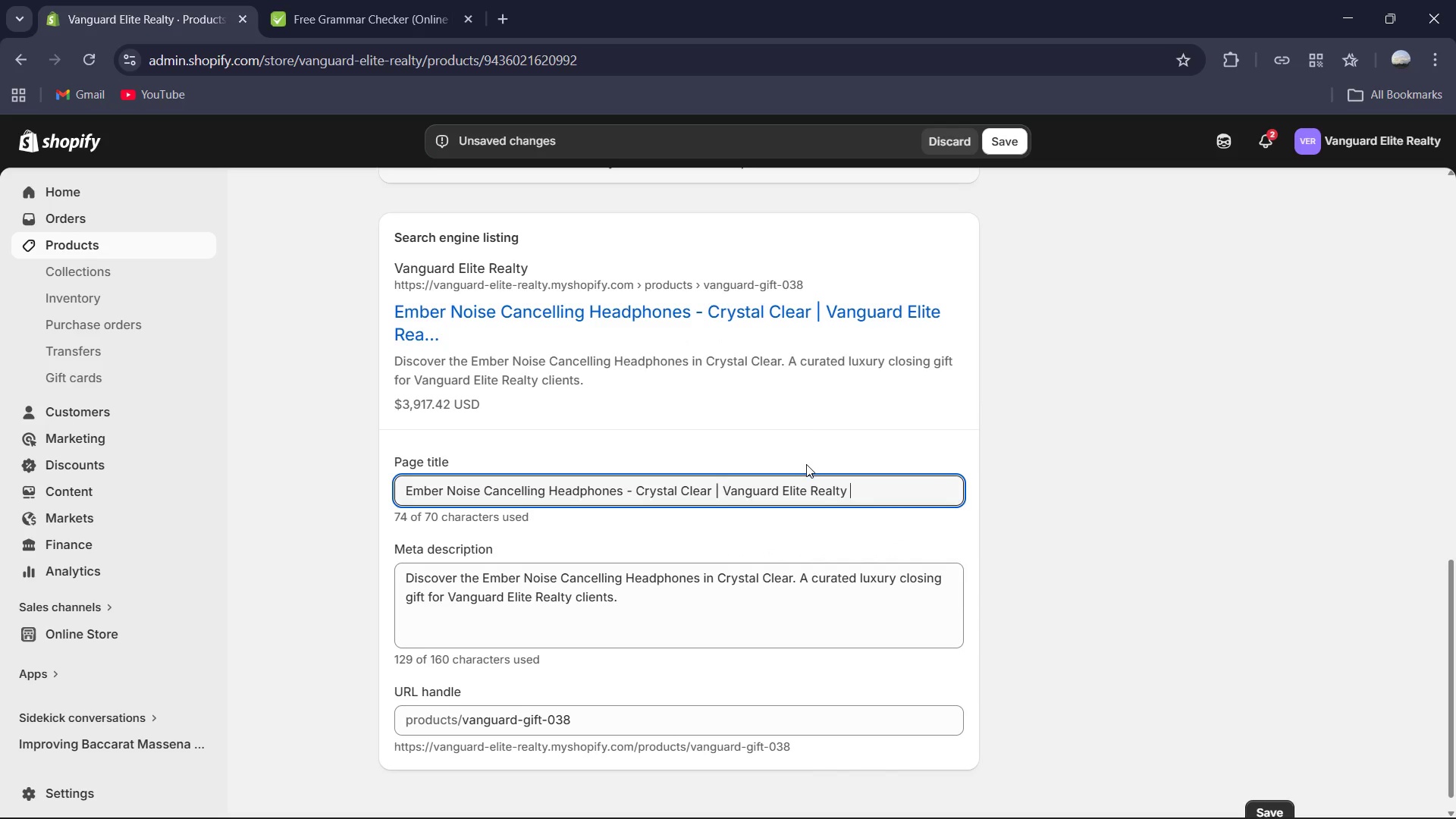 
left_click([631, 614])
 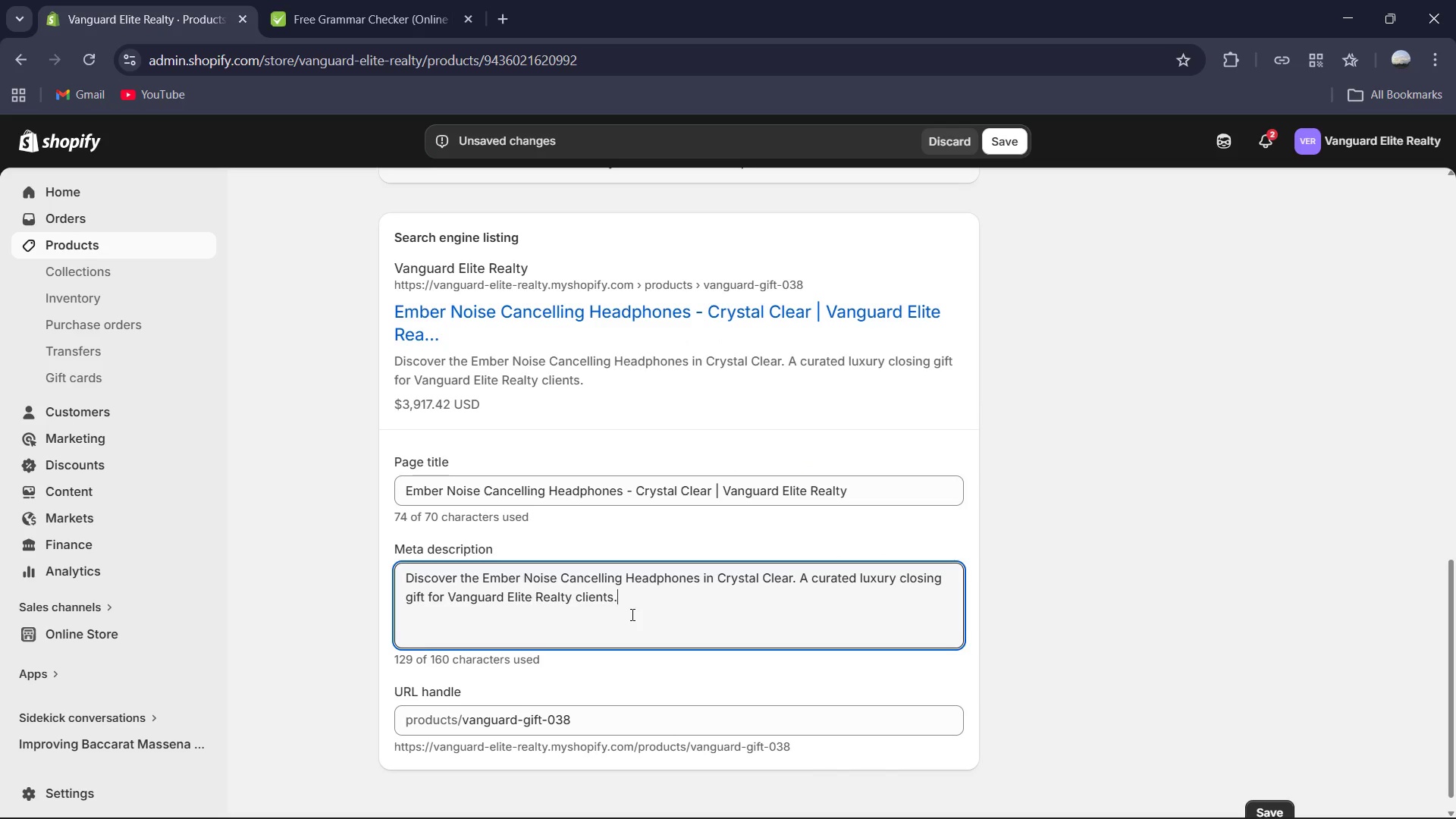 
key(Control+A)
 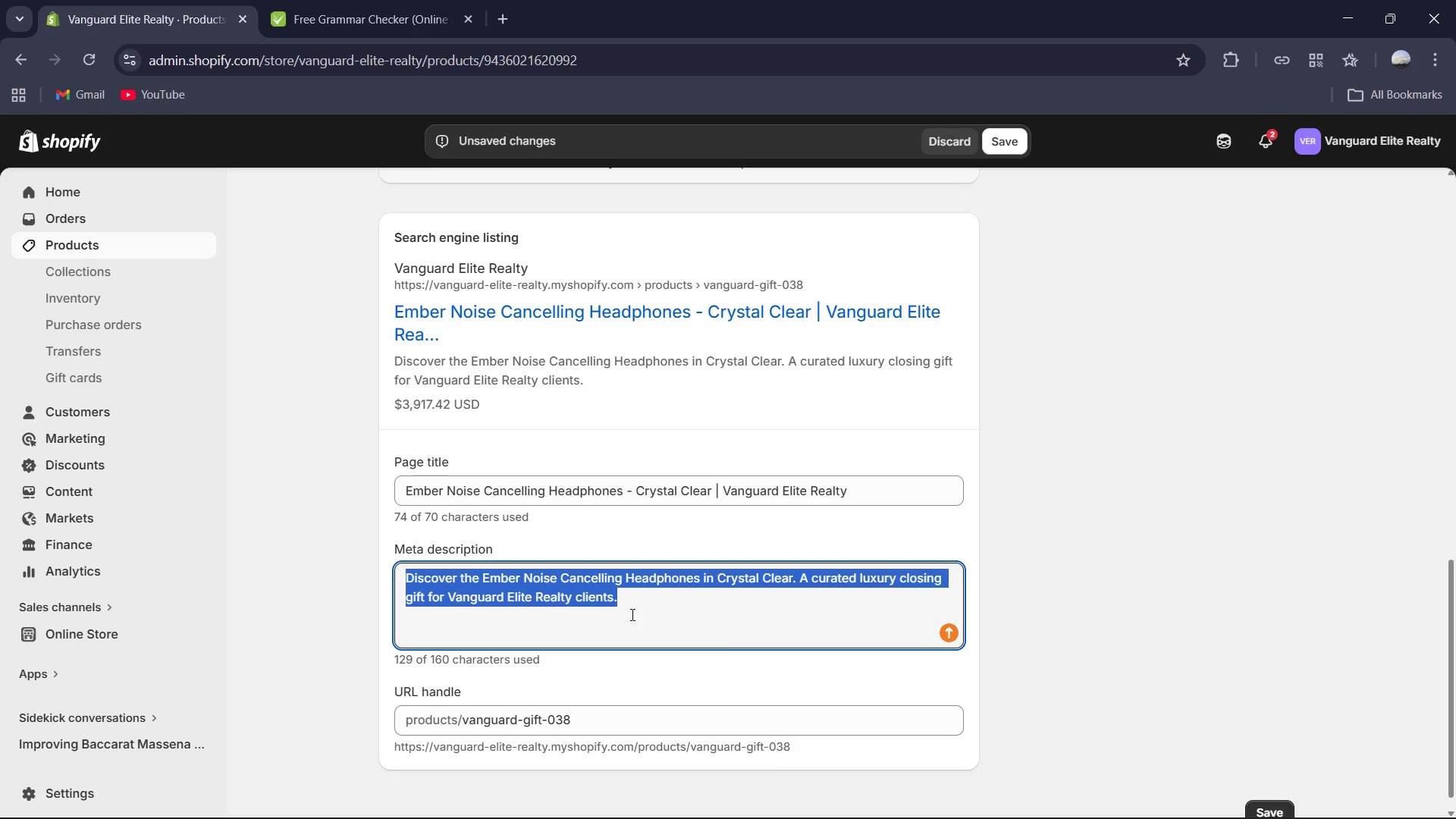 
type(Experience high-fidelity sounf)
key(Backspace)
type(d with the Ember Noise Cancela)
key(Backspace)
key(Backspace)
type(lling Headphones in Crystal Clear. A signature )
key(Backspace)
type(-tier gift curated for elite style bu )
key(Backspace)
key(Backspace)
type(y Vanu)
key(Backspace)
type(guard Elite Realty)
 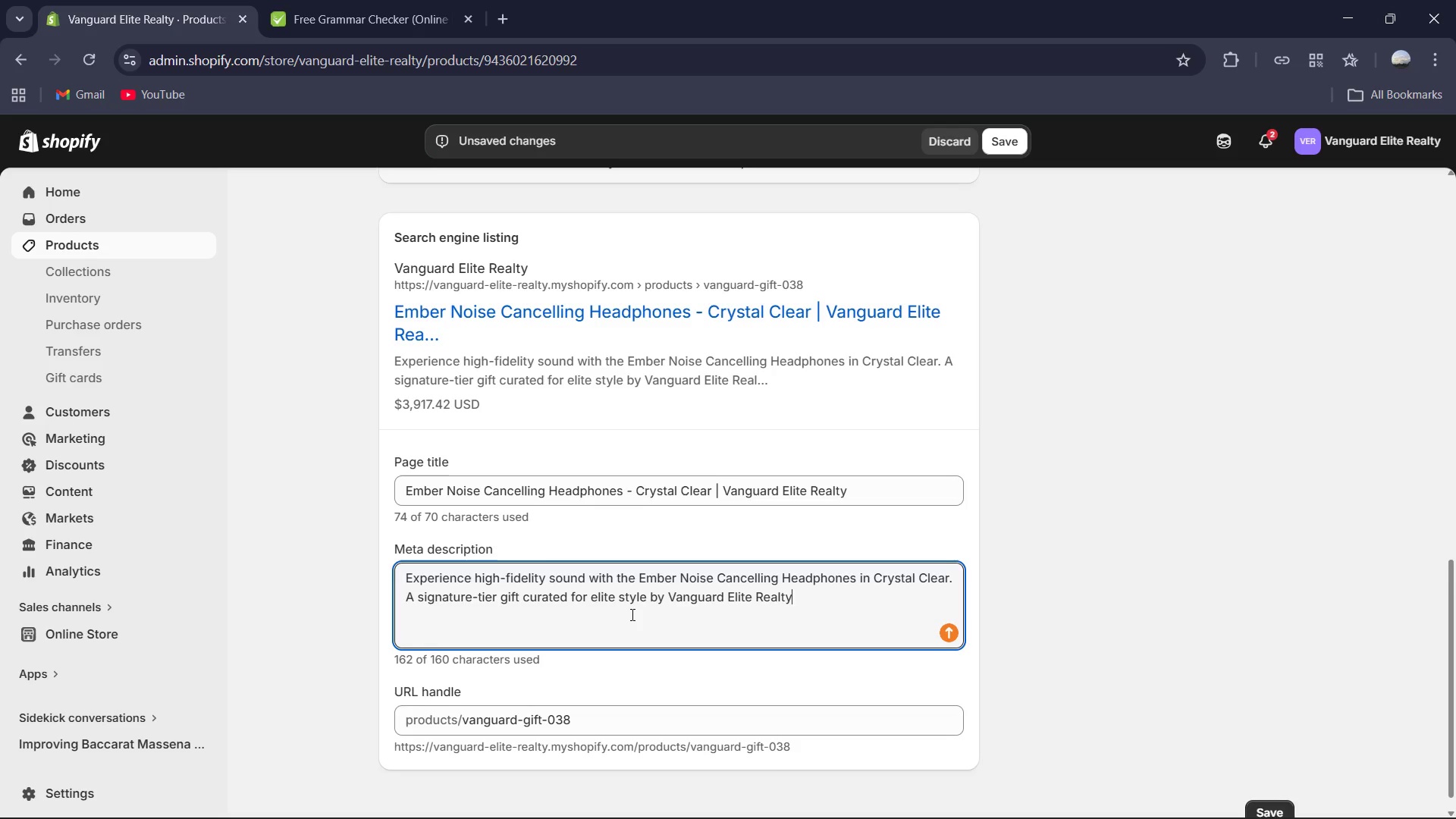 
wait(6.12)
 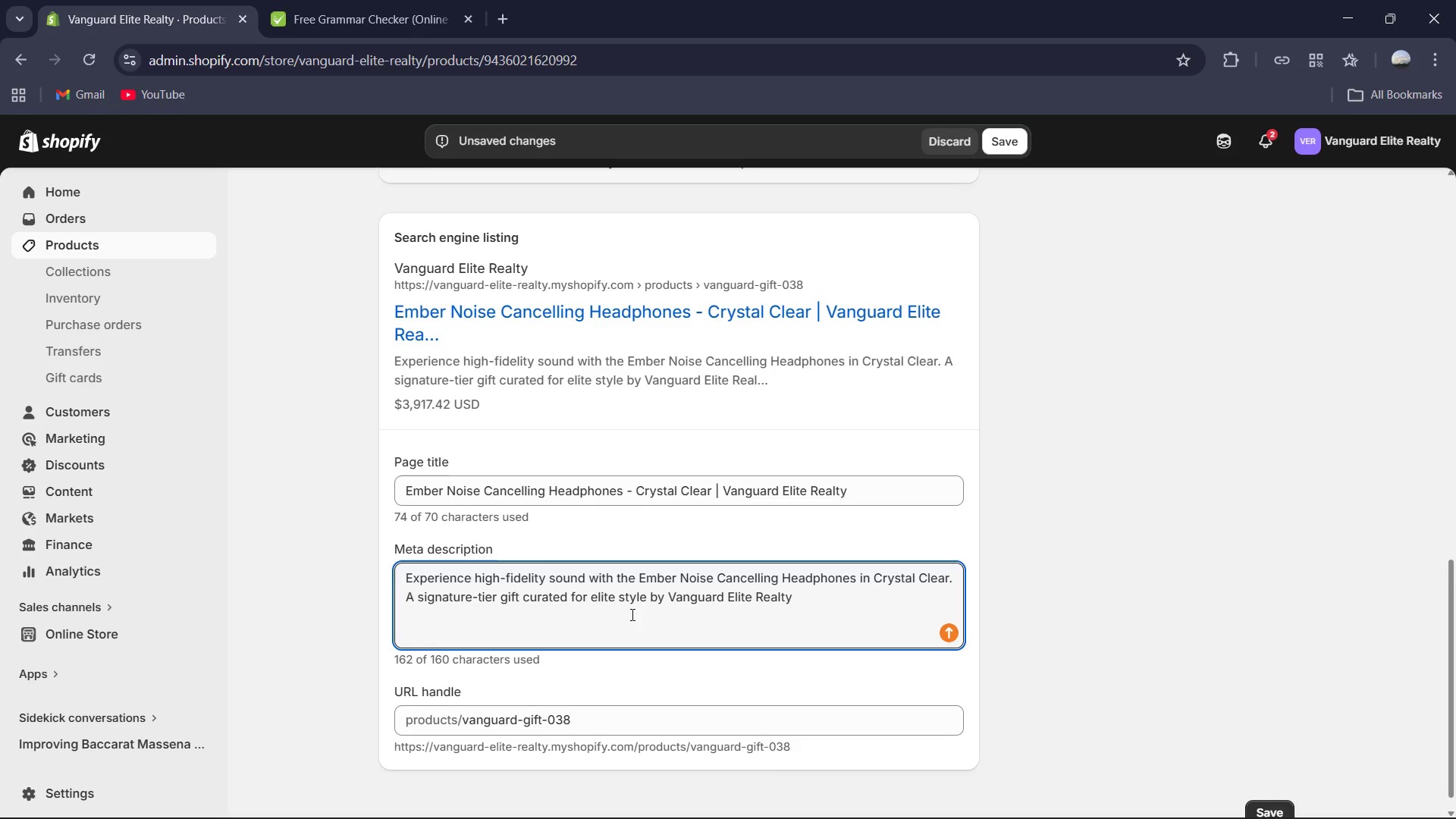 
left_click_drag(start_coordinate=[815, 595], to_coordinate=[644, 592])
 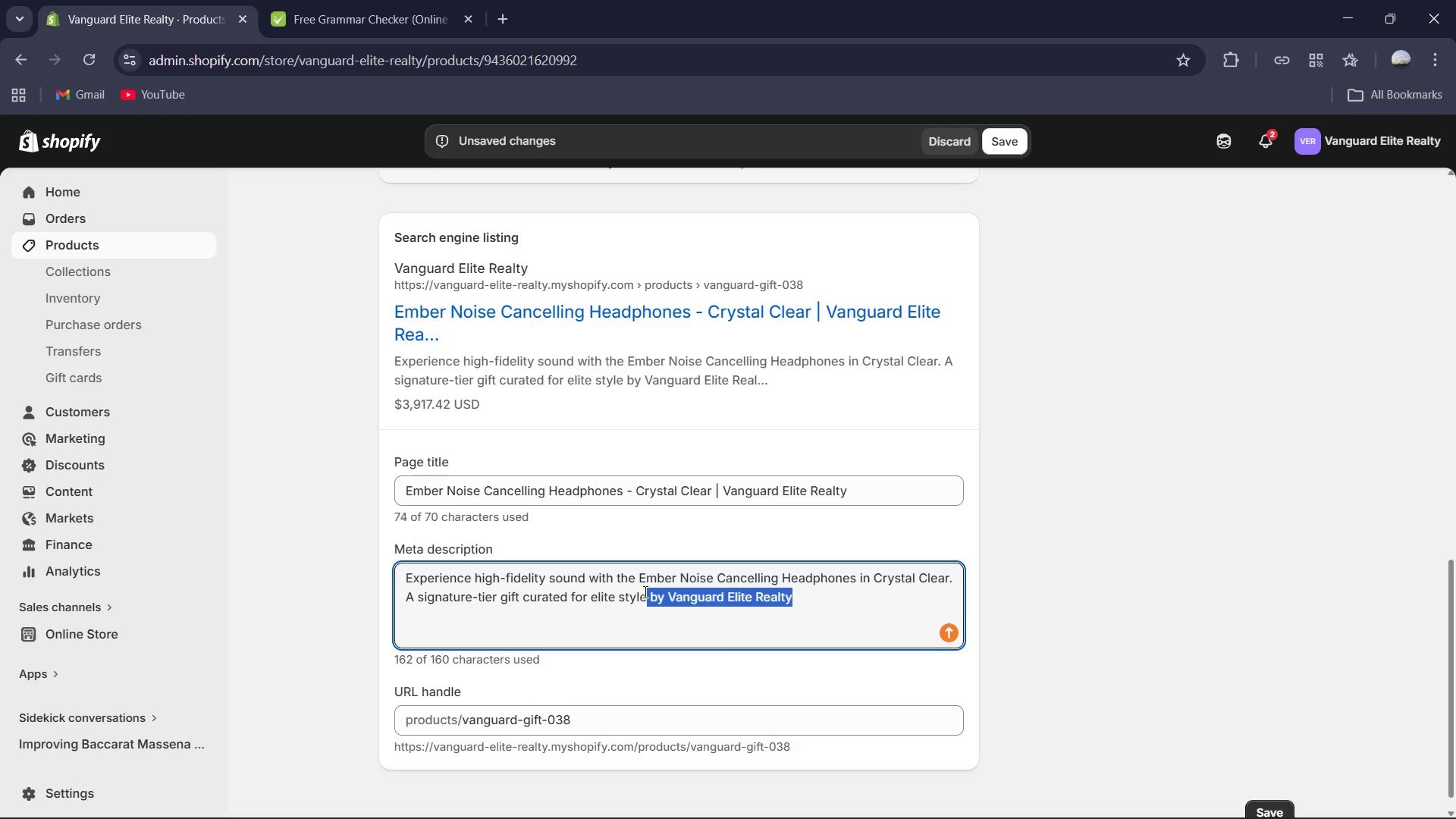 
key(Period)
 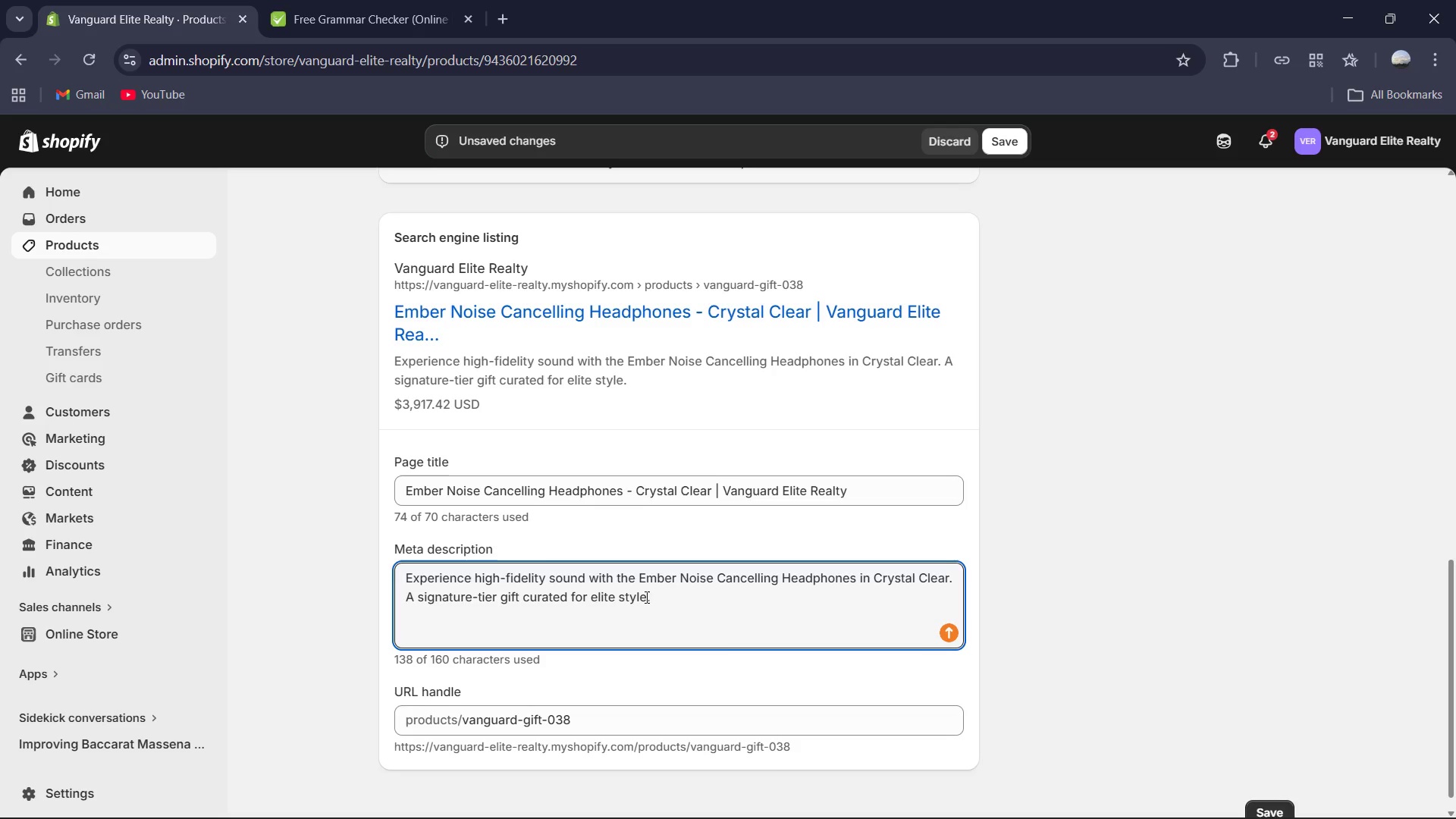 
left_click_drag(start_coordinate=[666, 598], to_coordinate=[403, 576])
 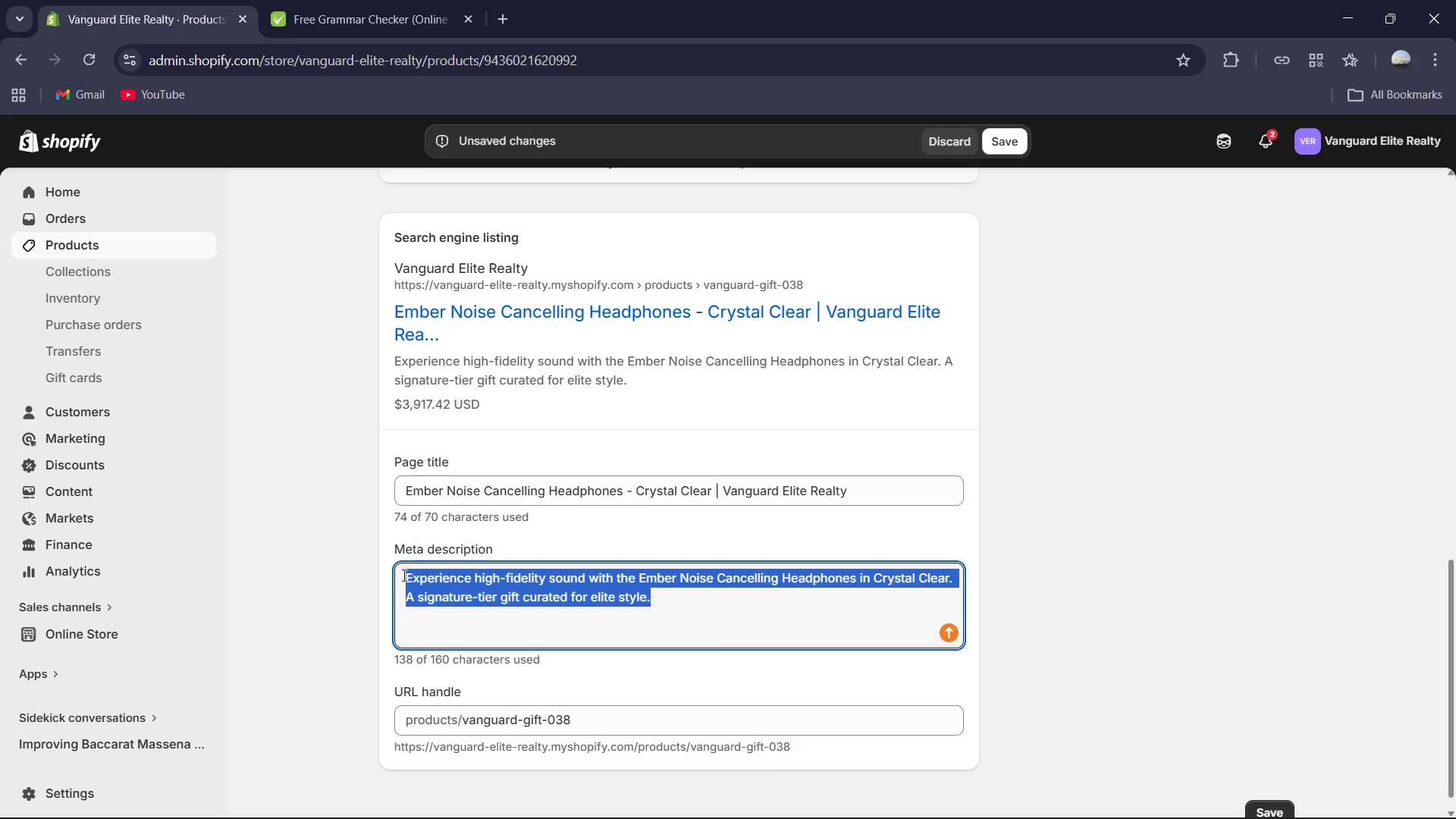 
key(Control+C)
 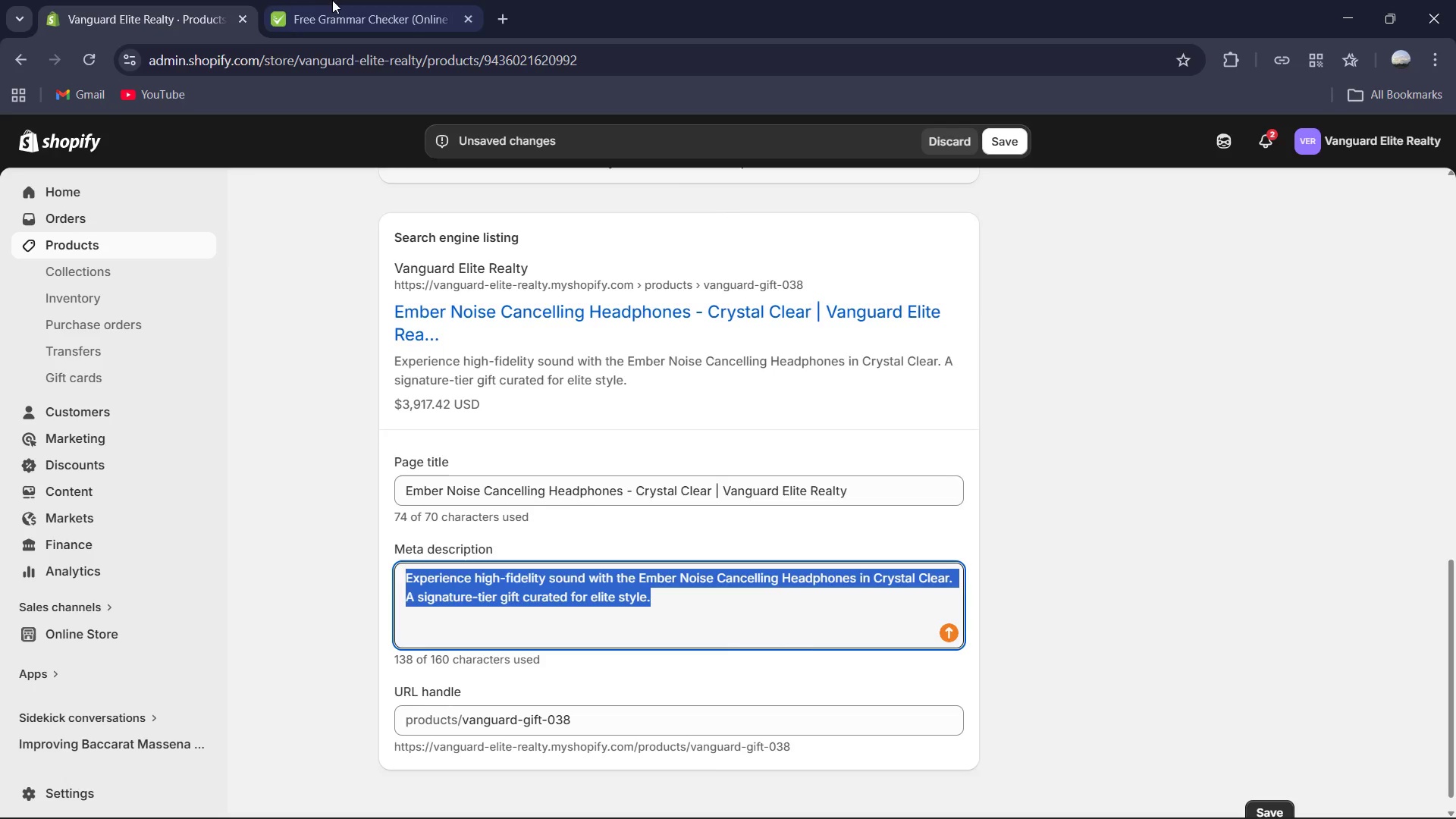 
left_click([335, 0])
 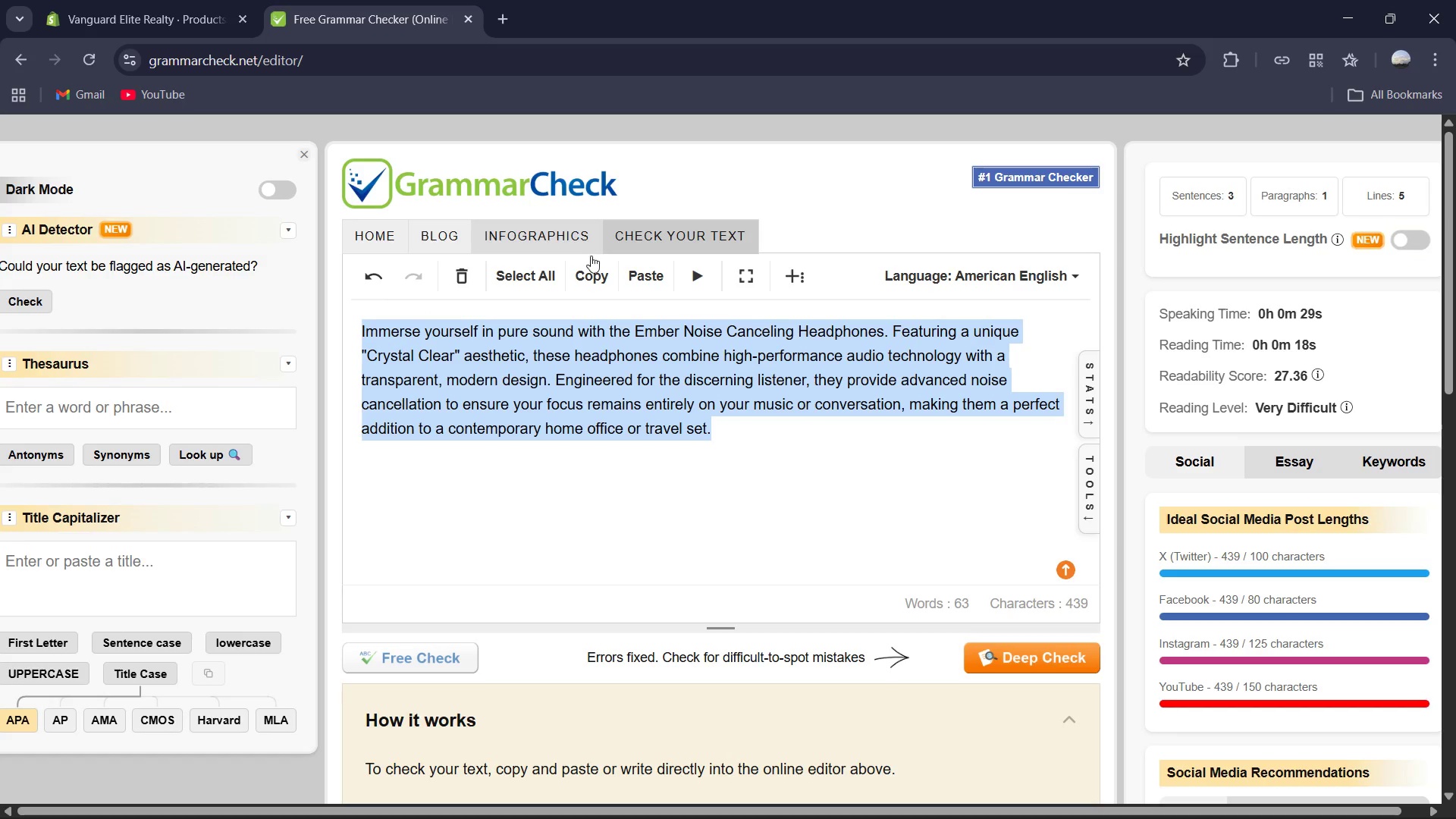 
key(Control+V)
 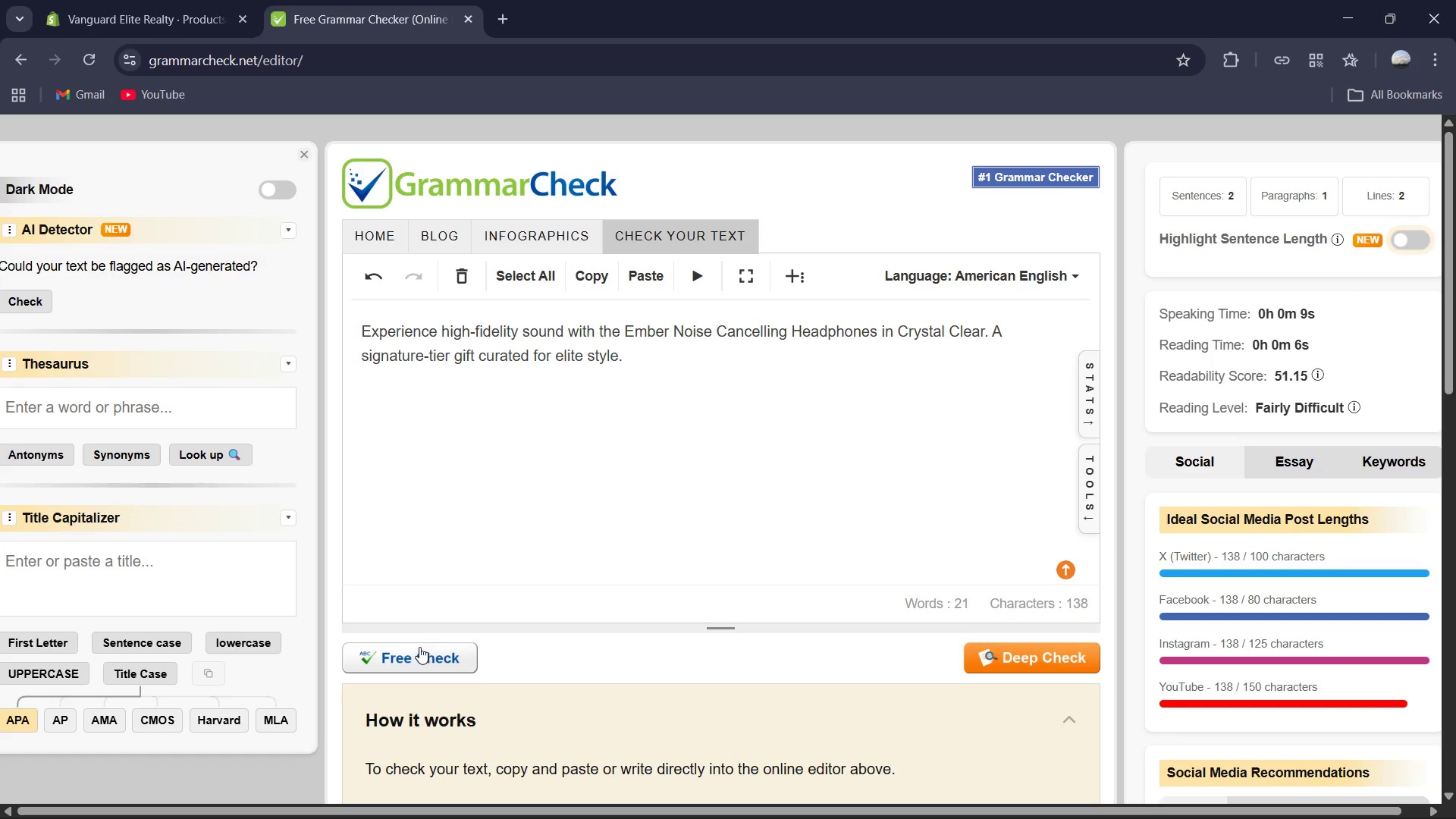 
left_click([419, 647])
 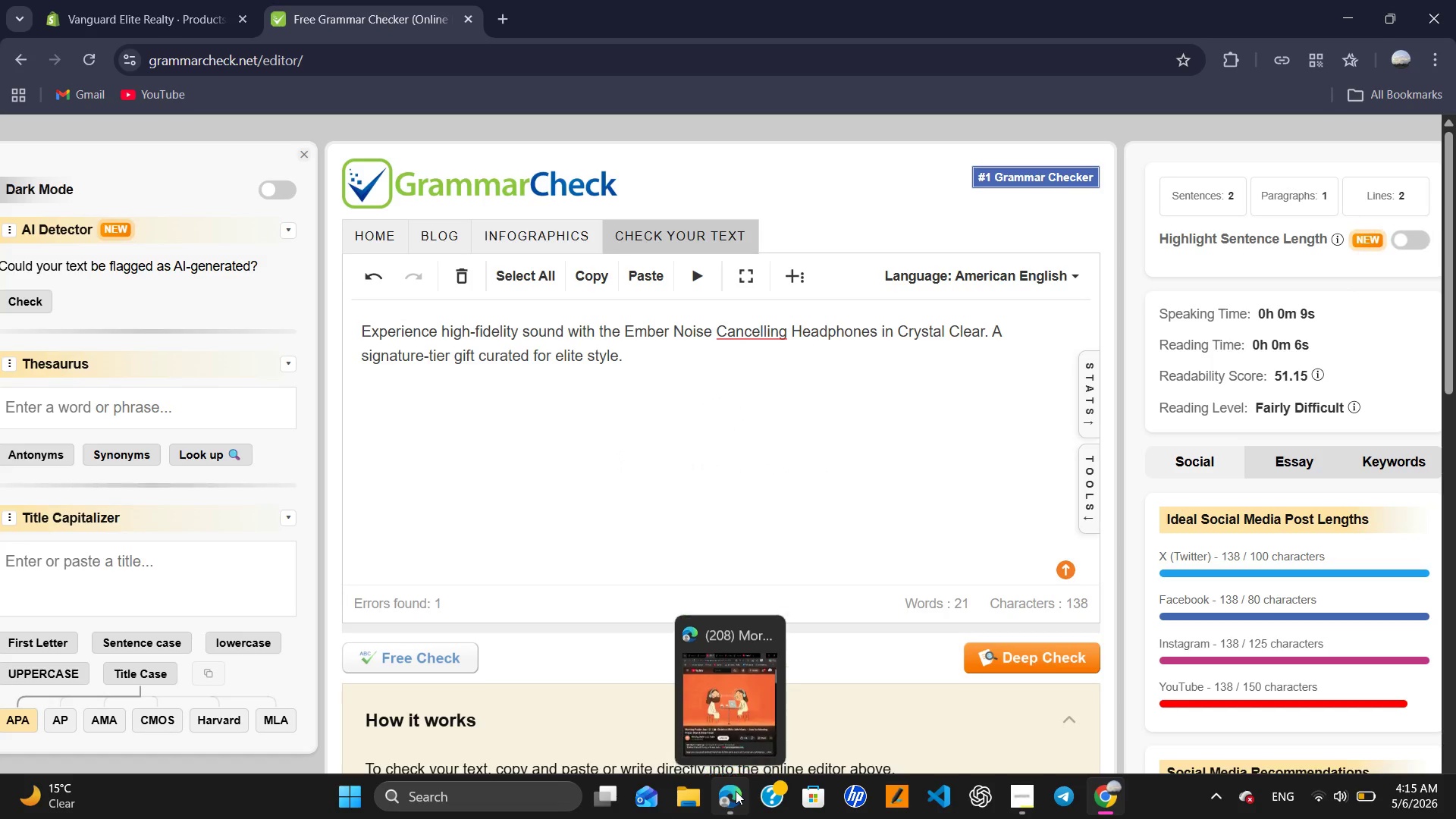 
wait(6.05)
 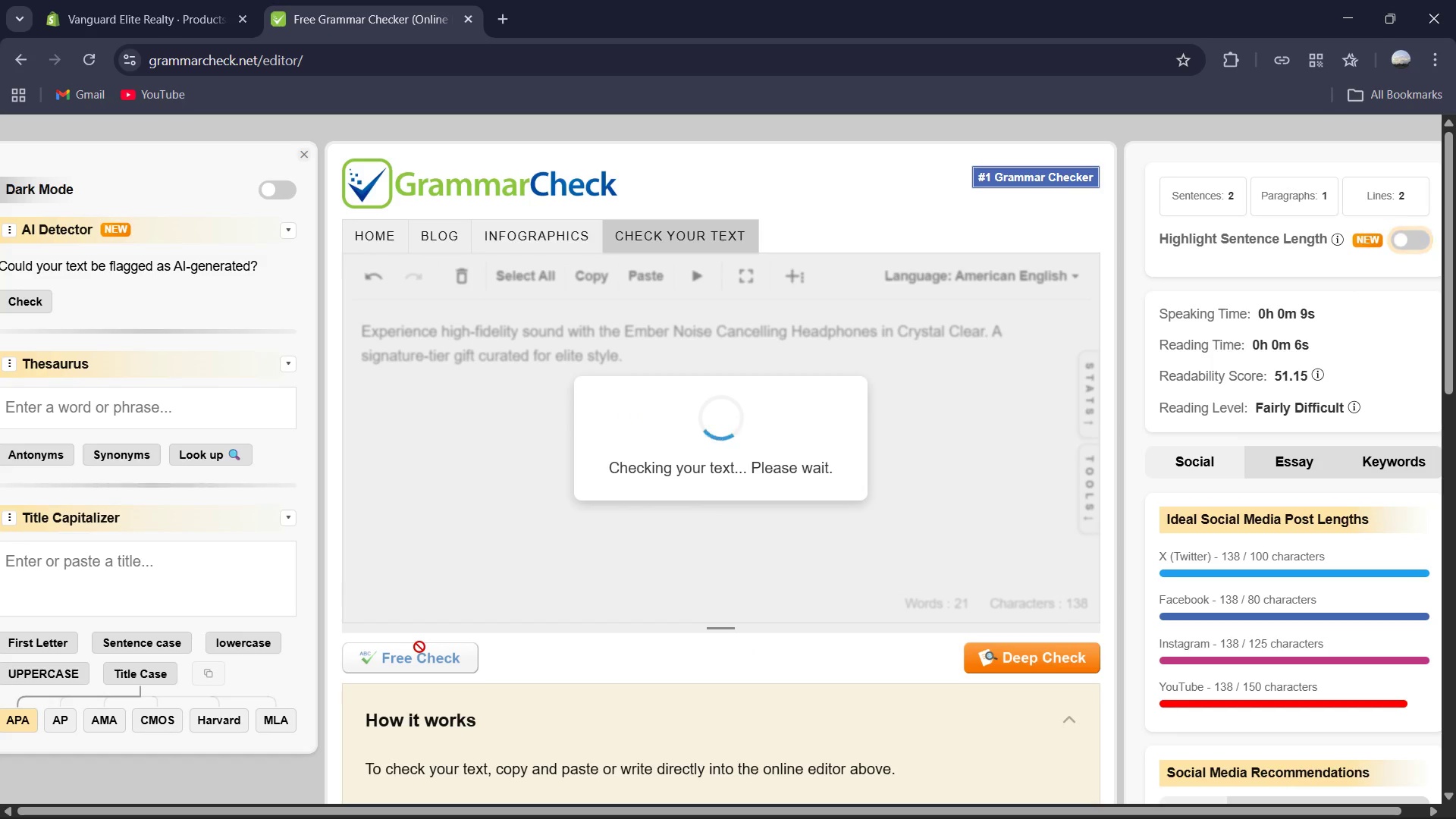 
left_click([734, 653])
 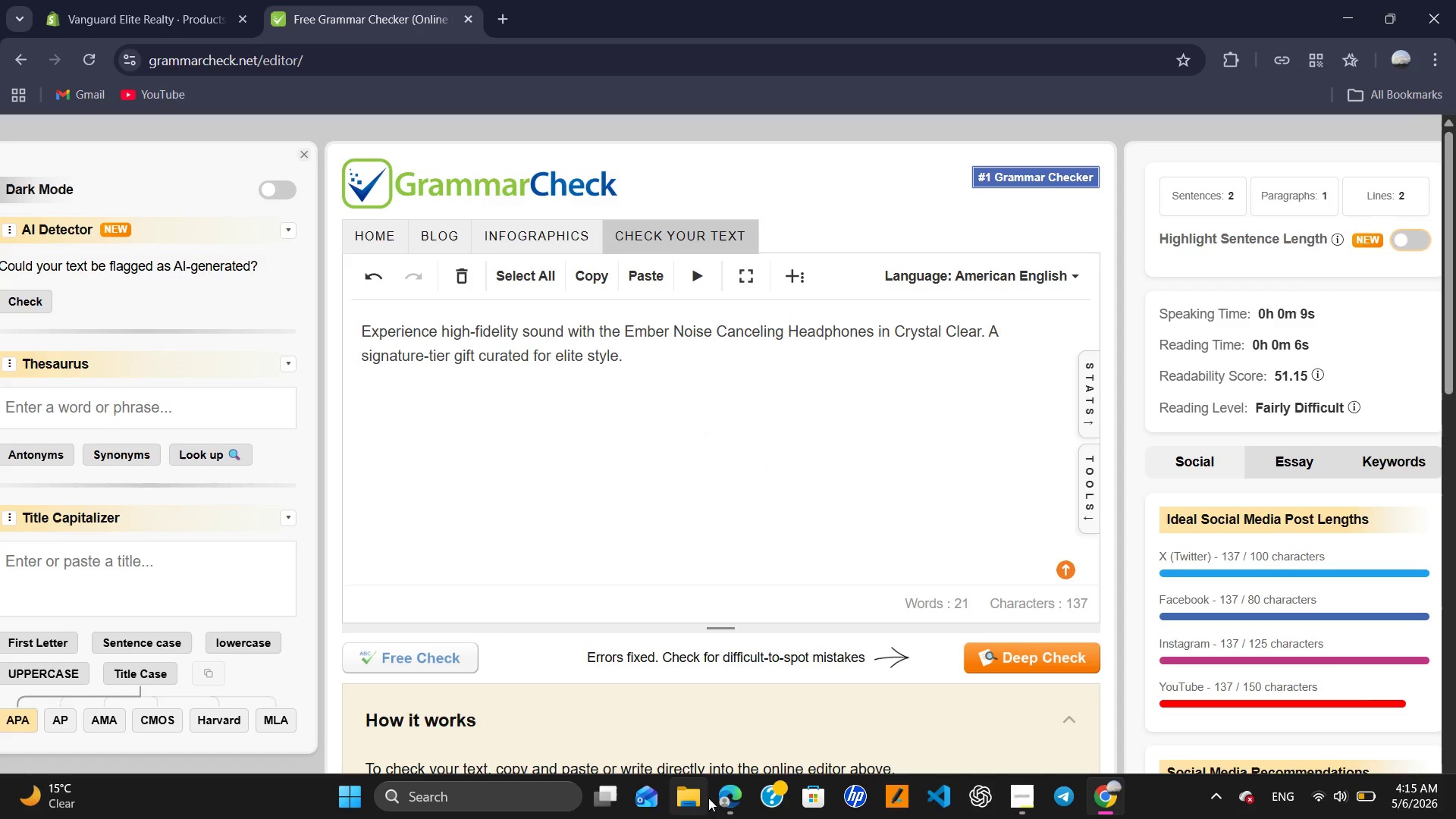 
left_click([726, 799])
 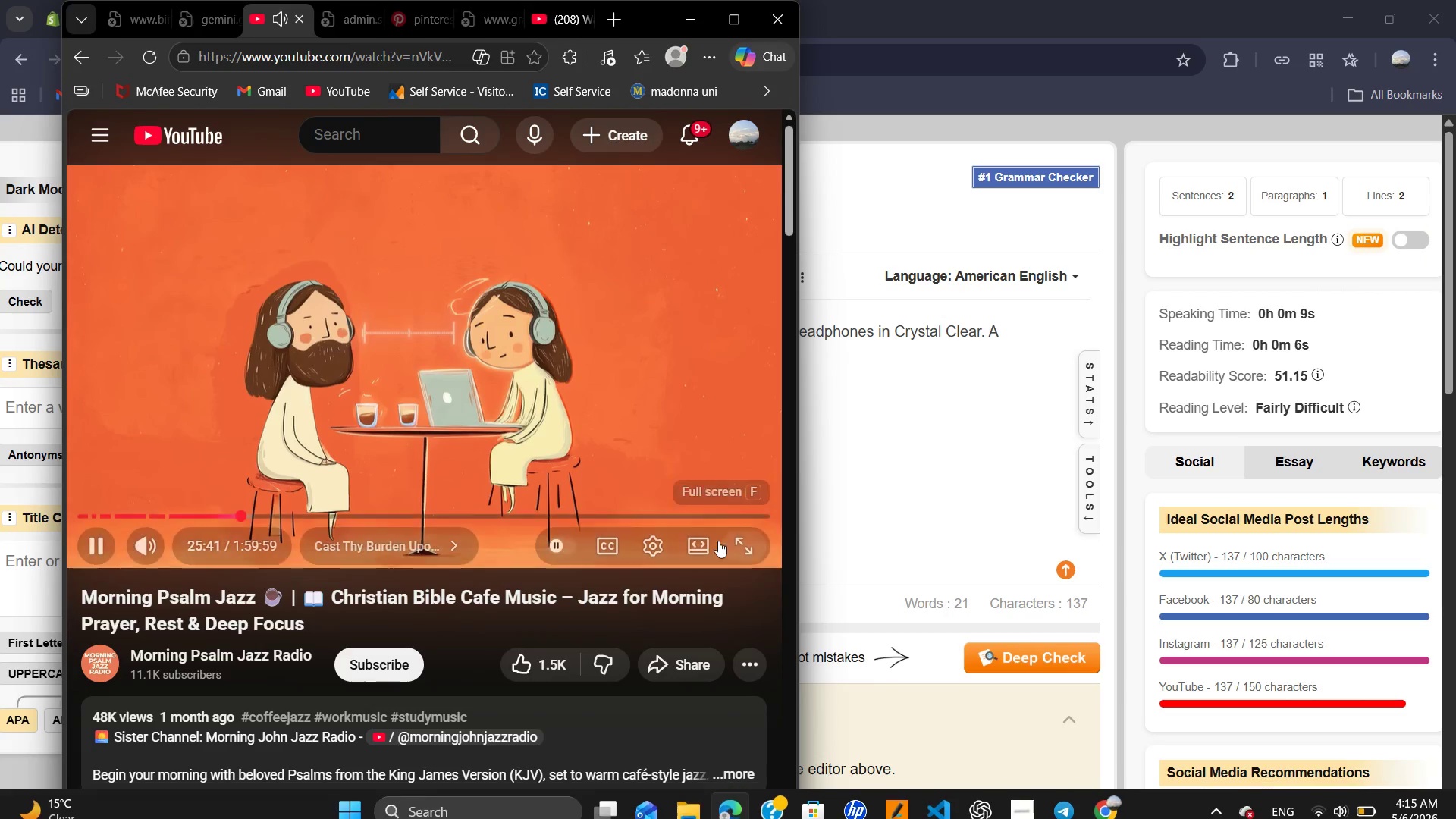 
scroll: coordinate [356, 414], scroll_direction: down, amount: 11.0
 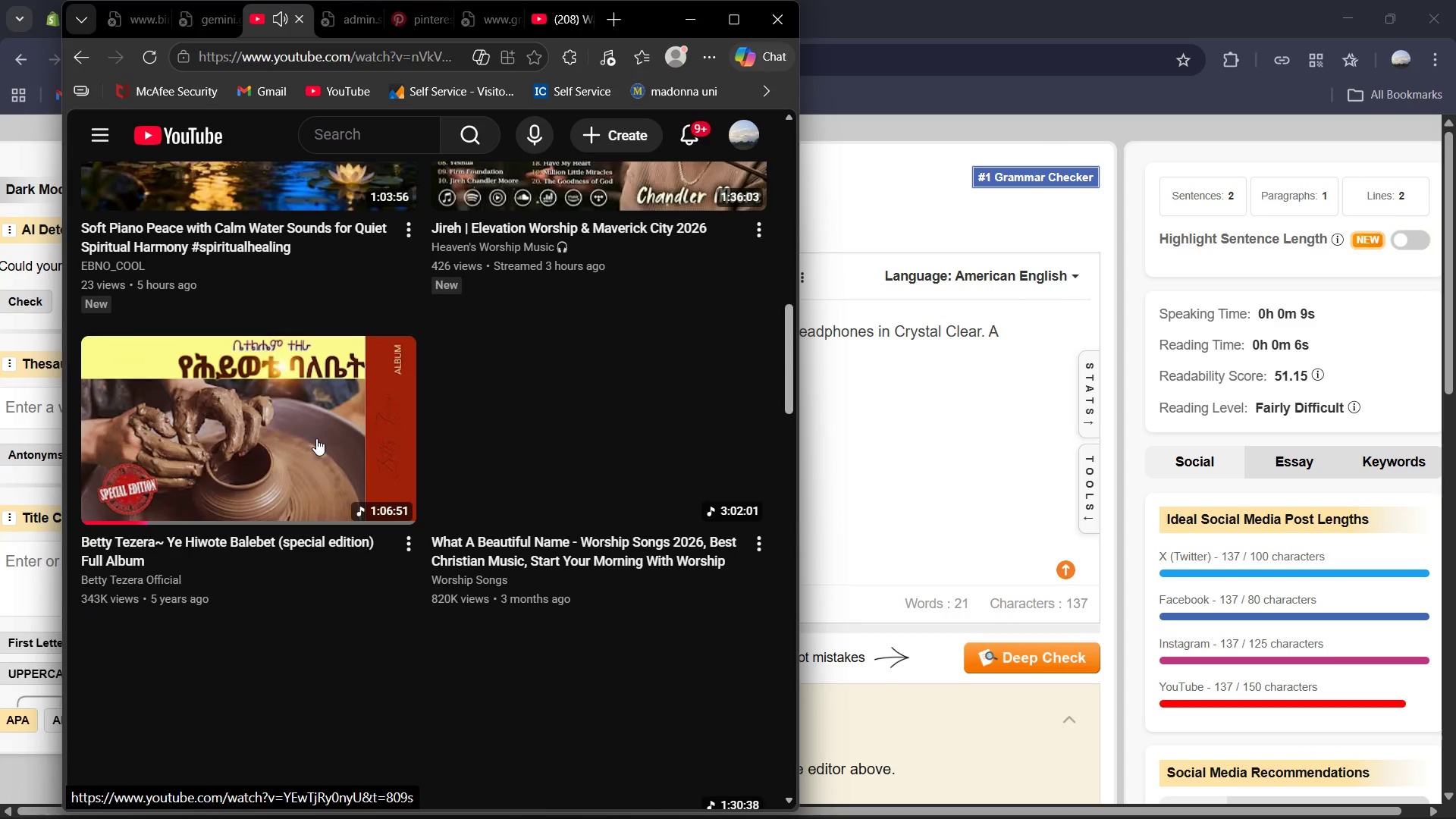 
left_click([316, 438])
 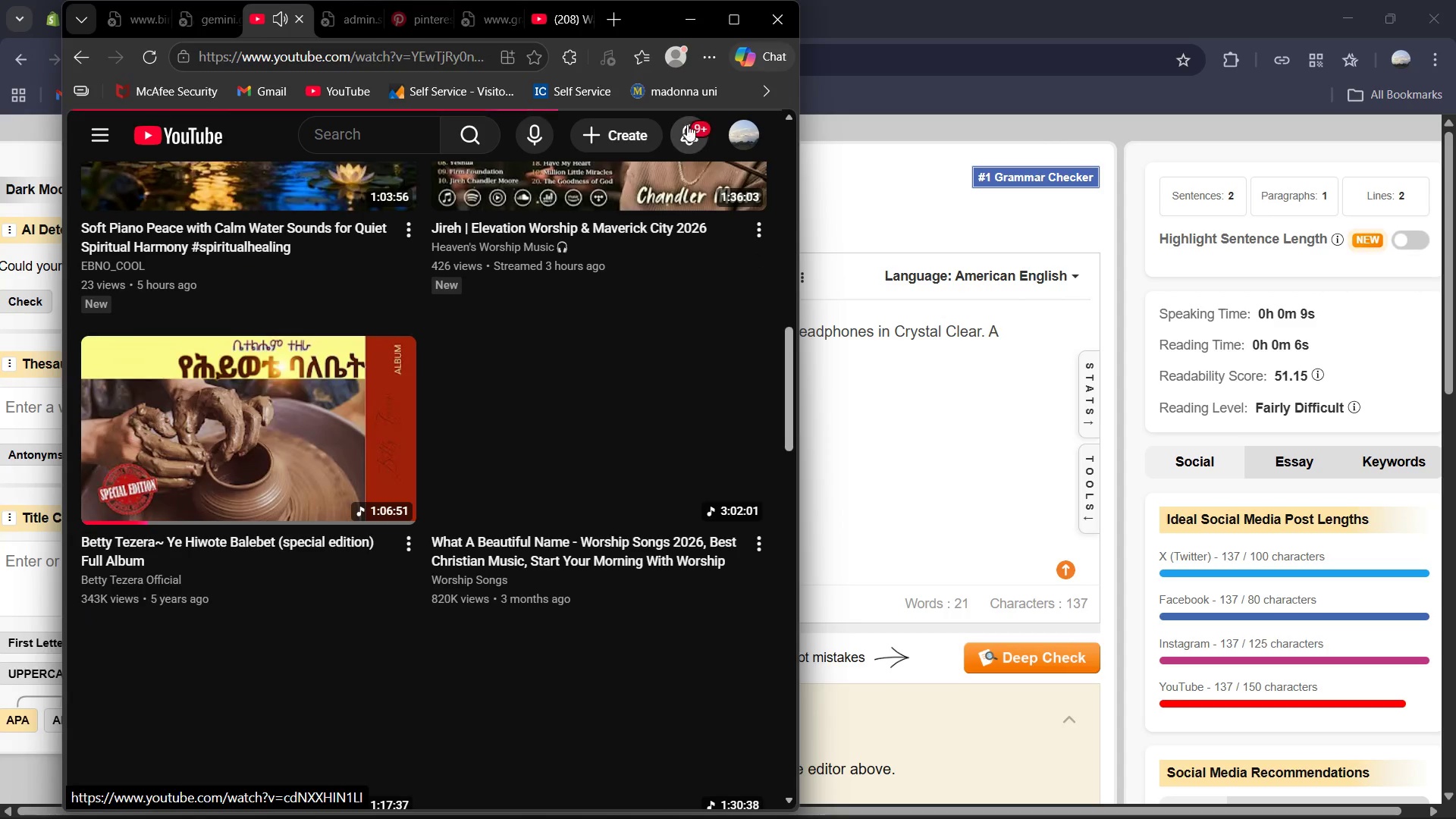 
left_click([691, 21])
 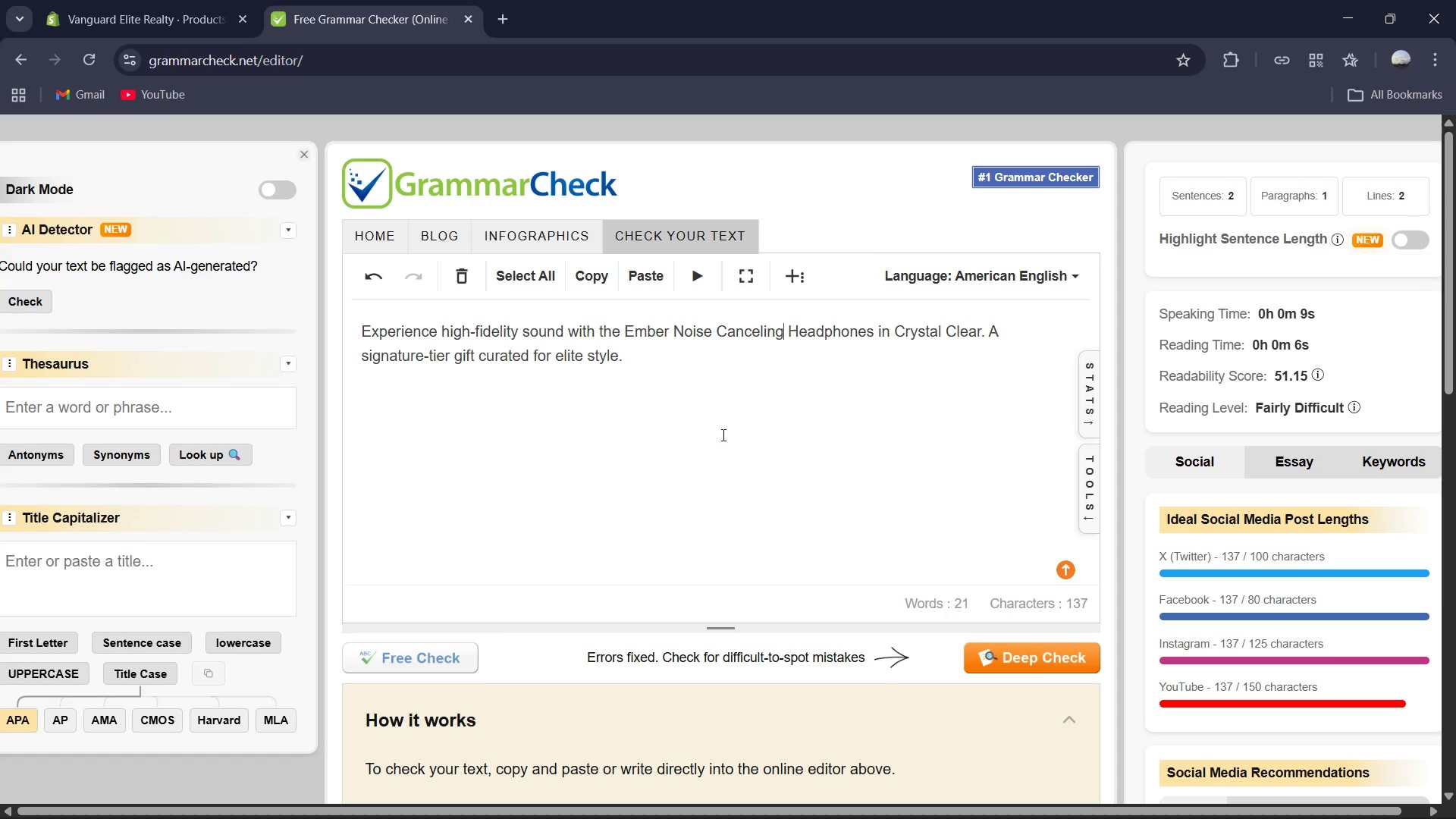 
left_click([658, 382])
 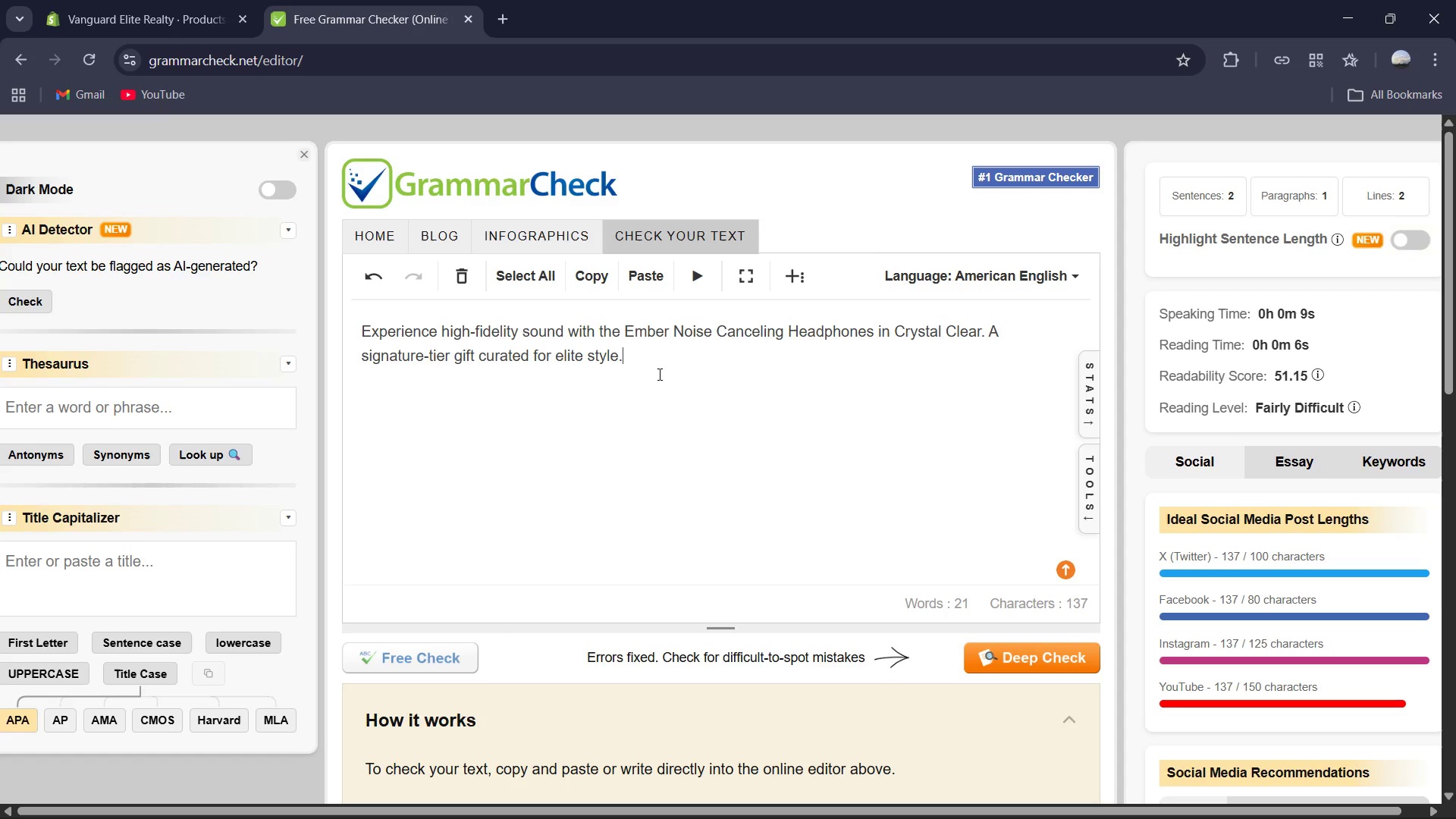 
key(Control+A)
 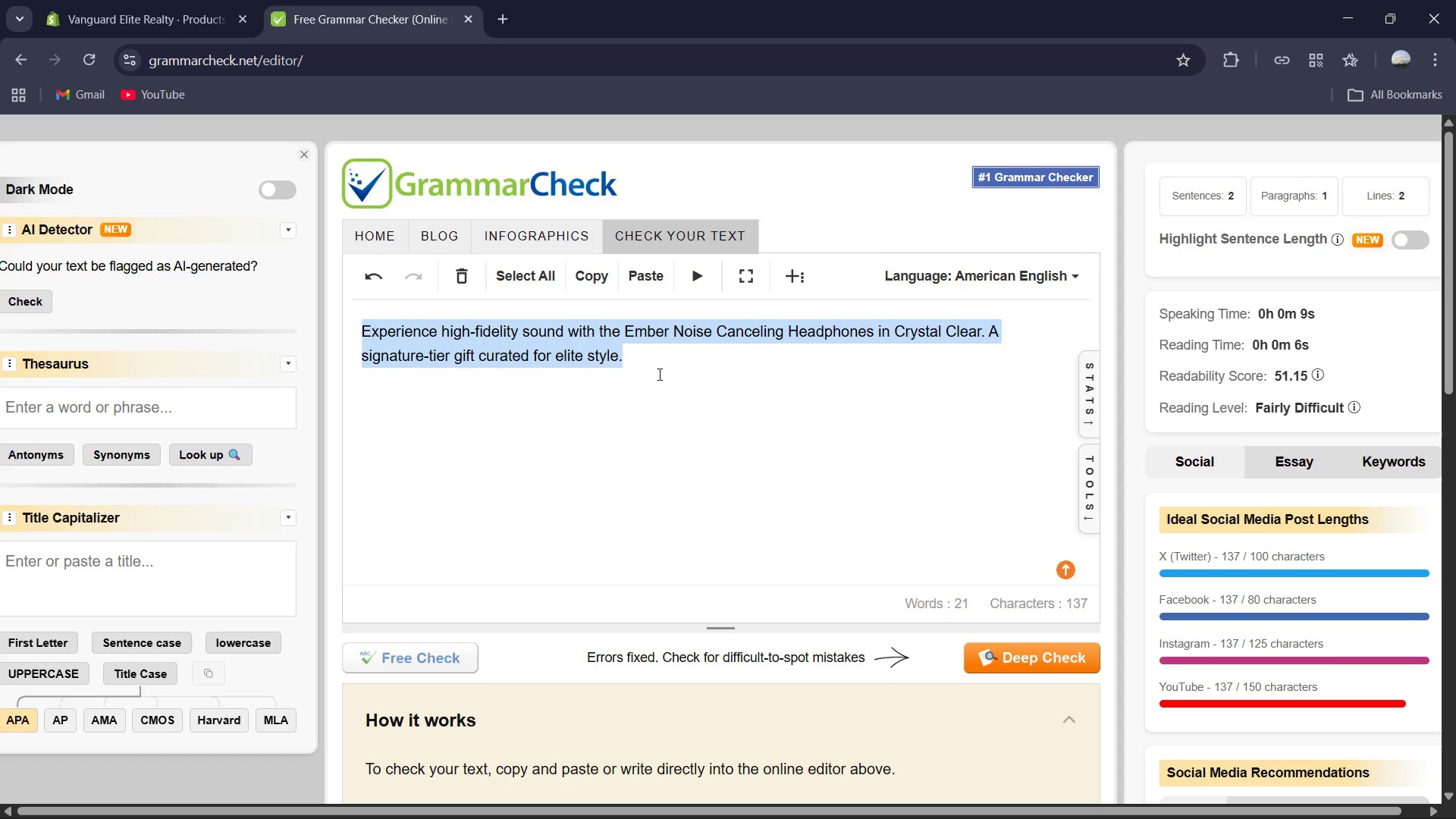 
key(Control+C)
 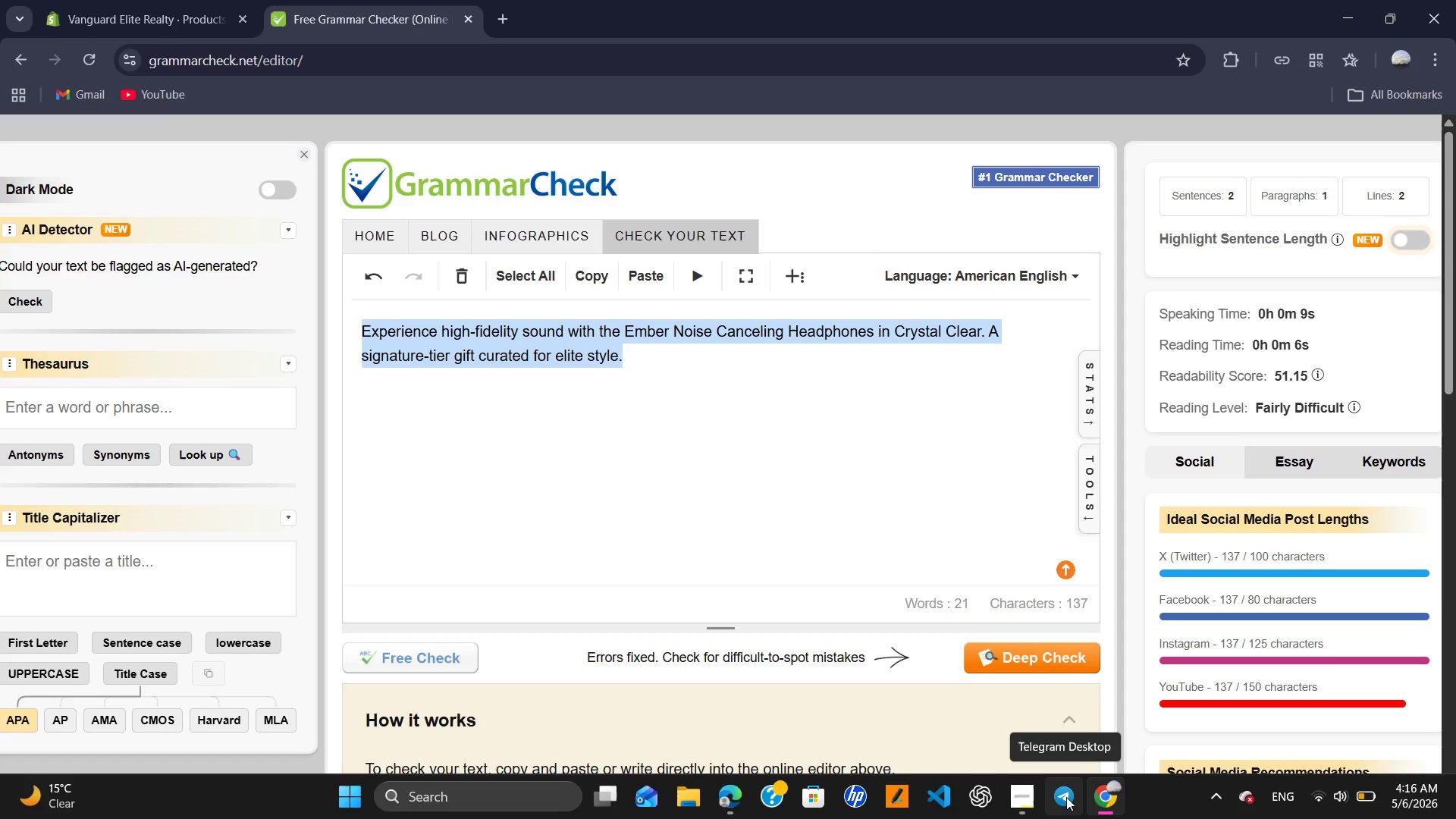 
key(Control+C)
 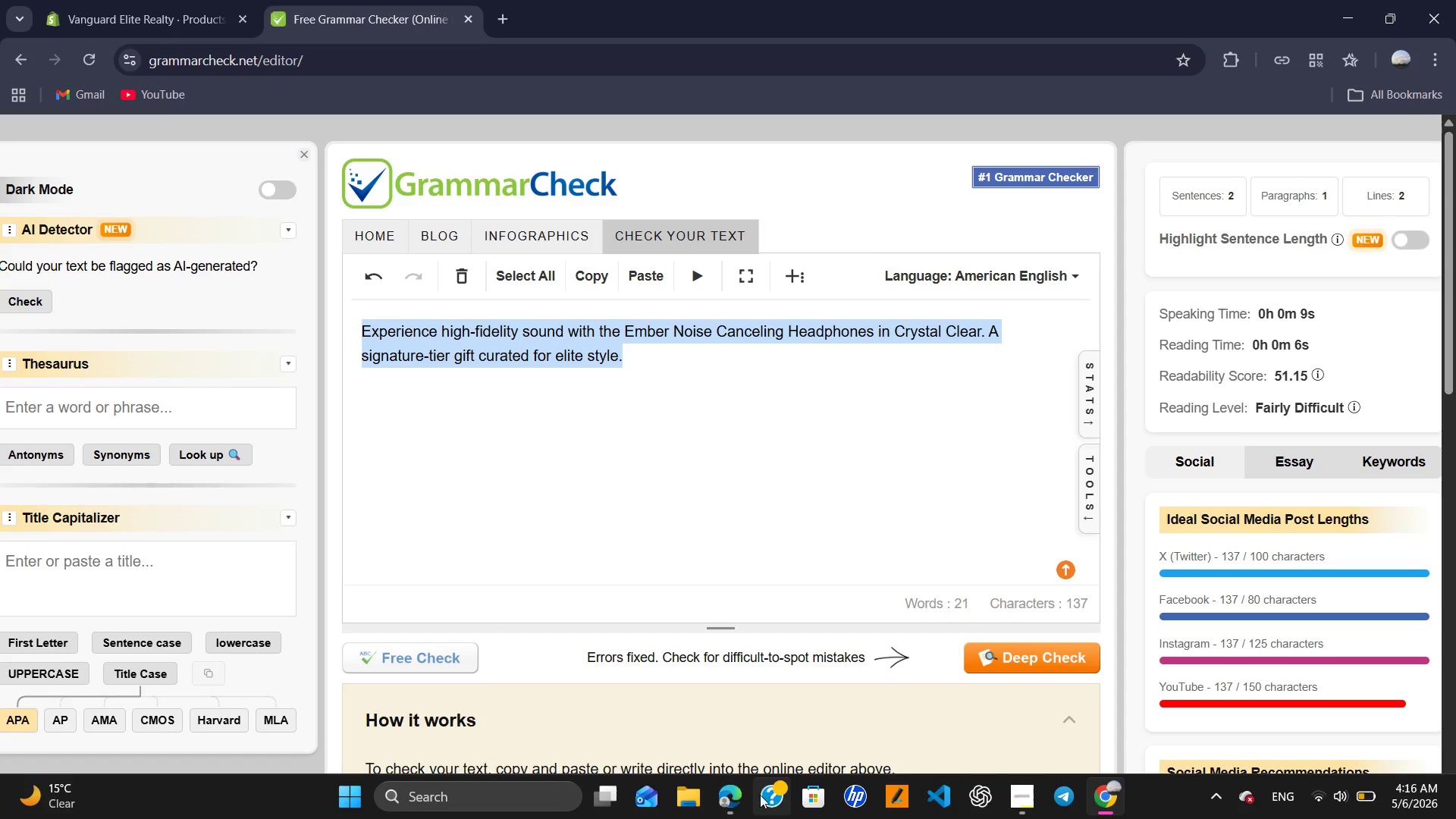 
left_click([748, 795])
 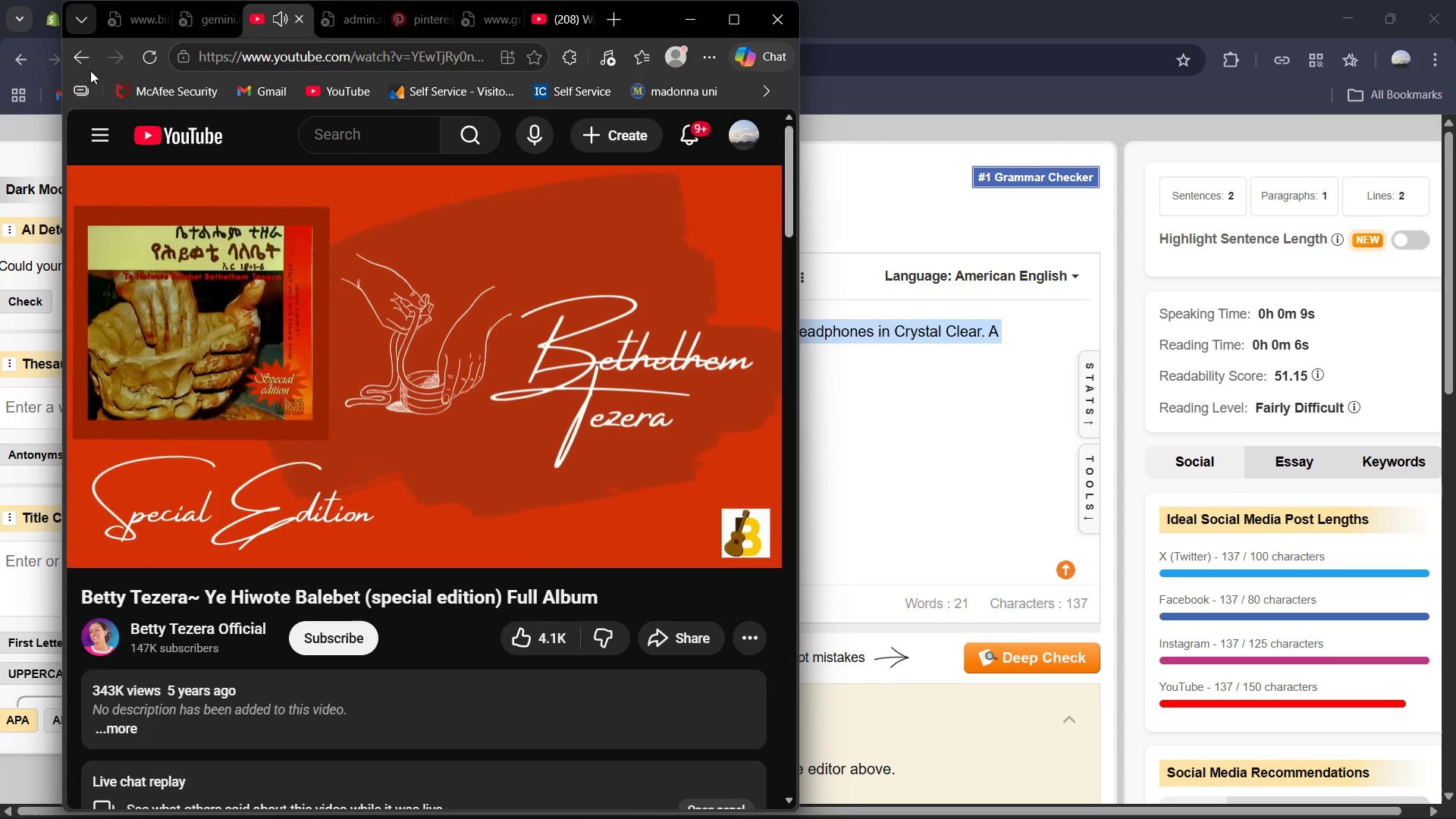 
left_click([86, 67])
 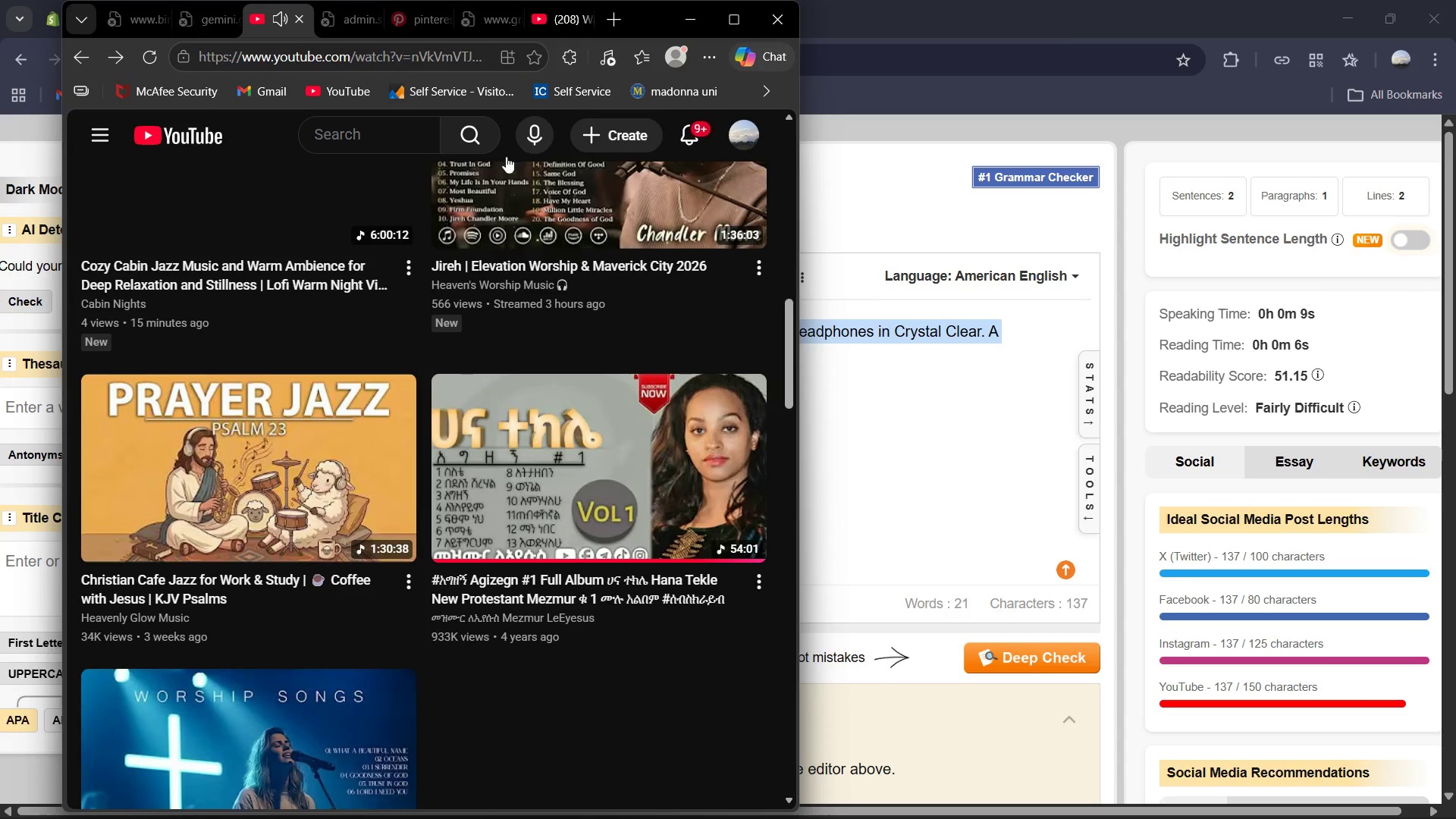 
left_click([685, 24])
 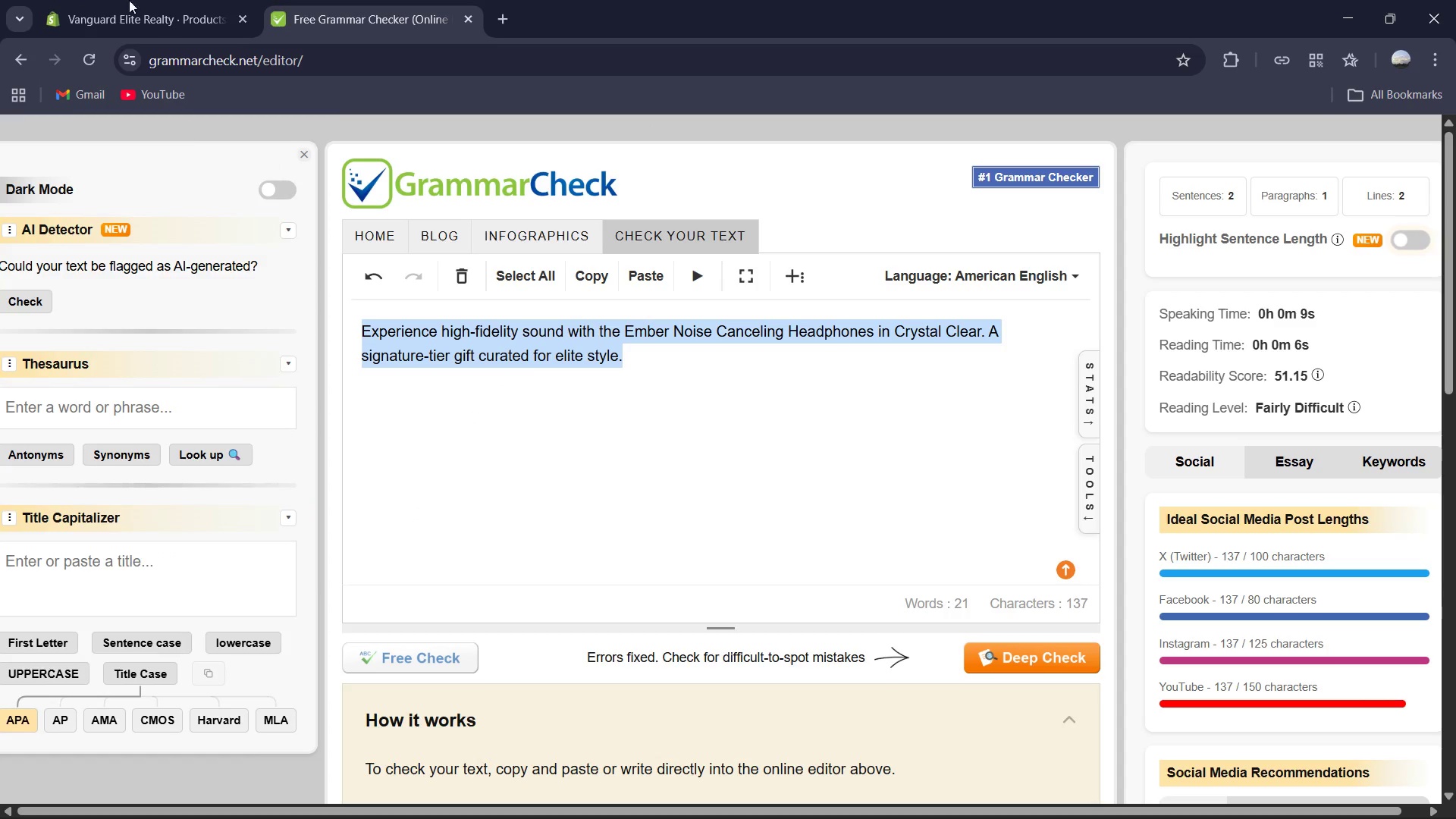 
left_click([108, 0])
 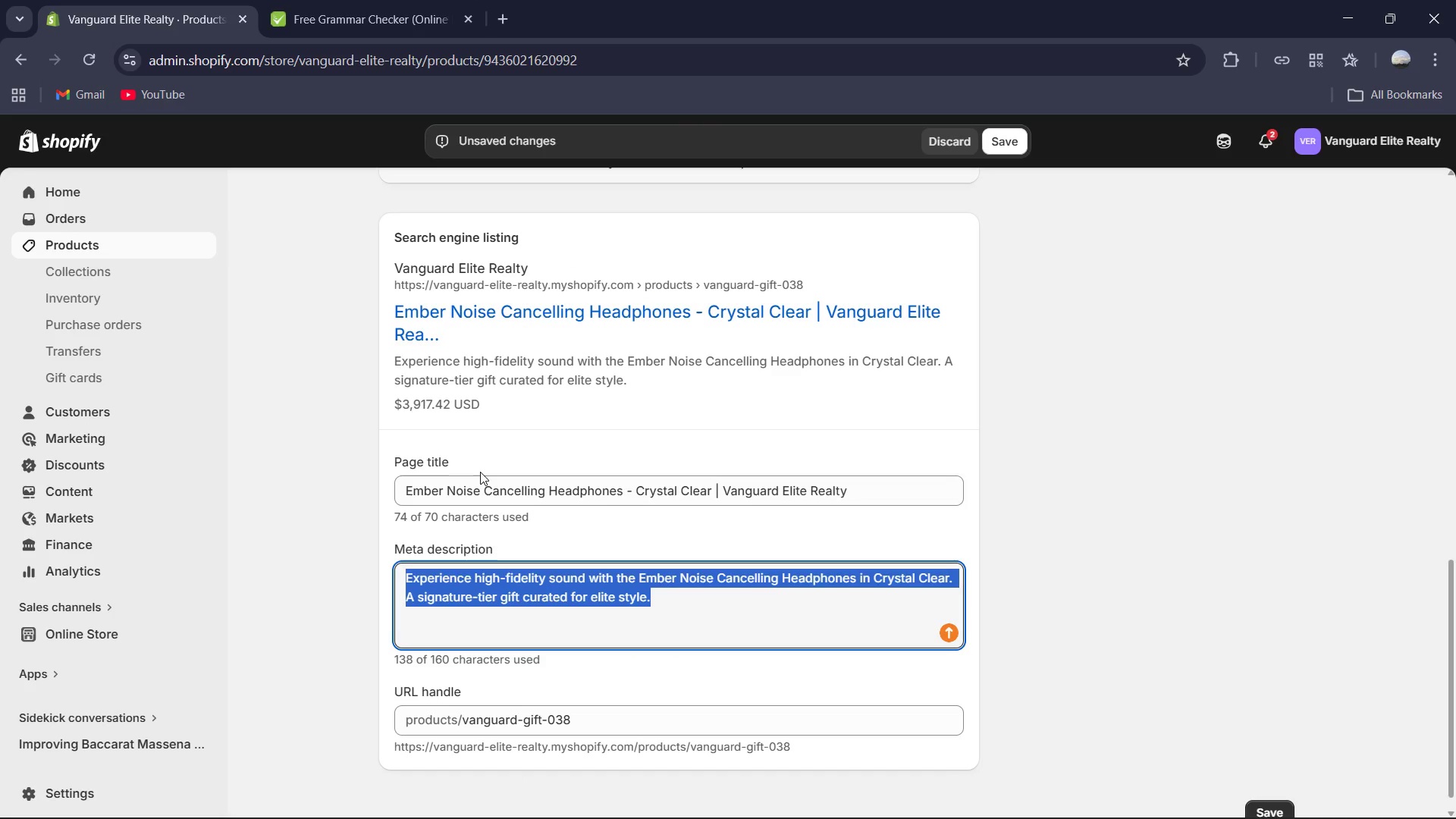 
key(Control+V)
 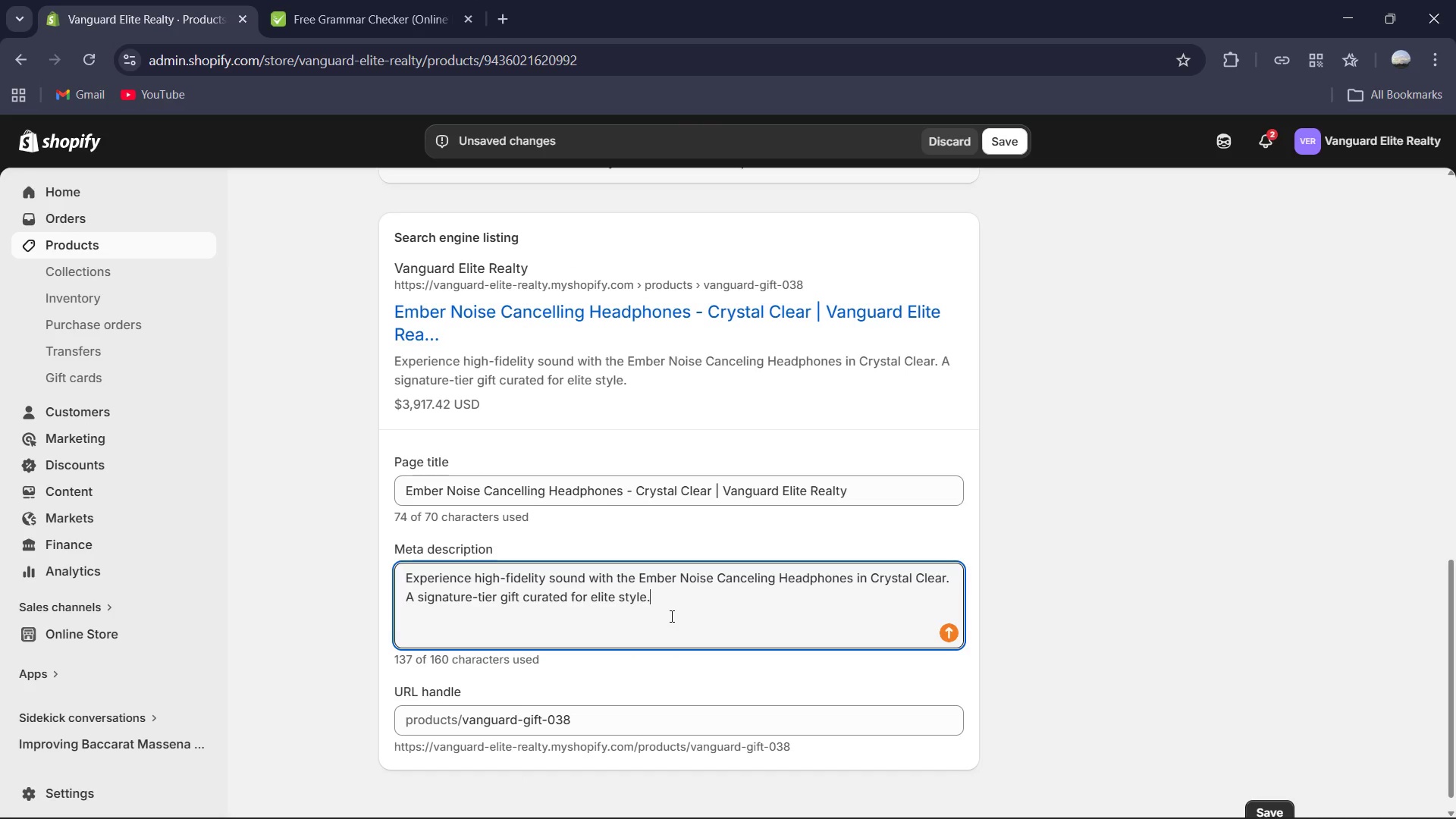 
scroll: coordinate [855, 575], scroll_direction: down, amount: 7.0
 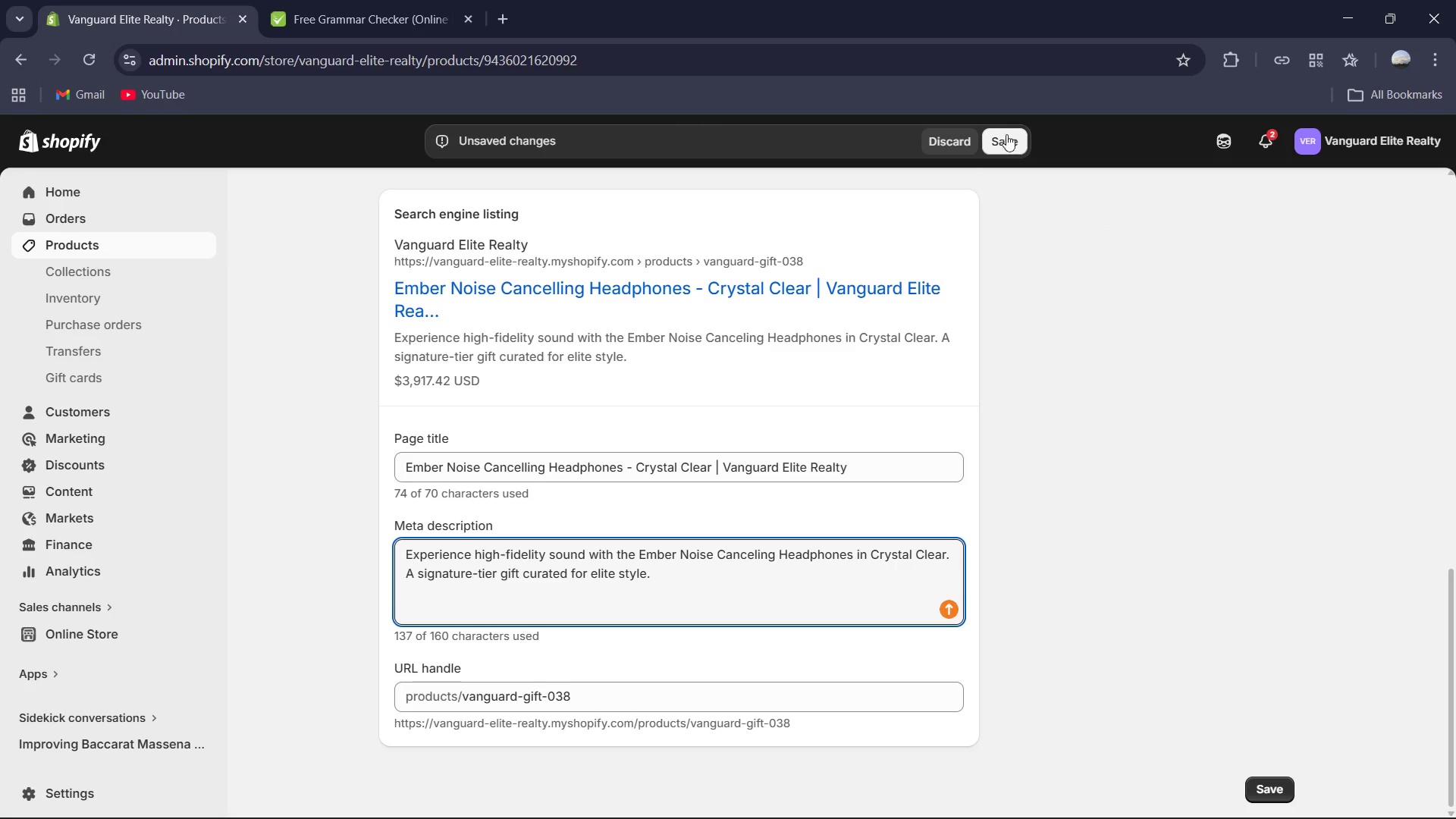 
scroll: coordinate [819, 370], scroll_direction: up, amount: 3.0
 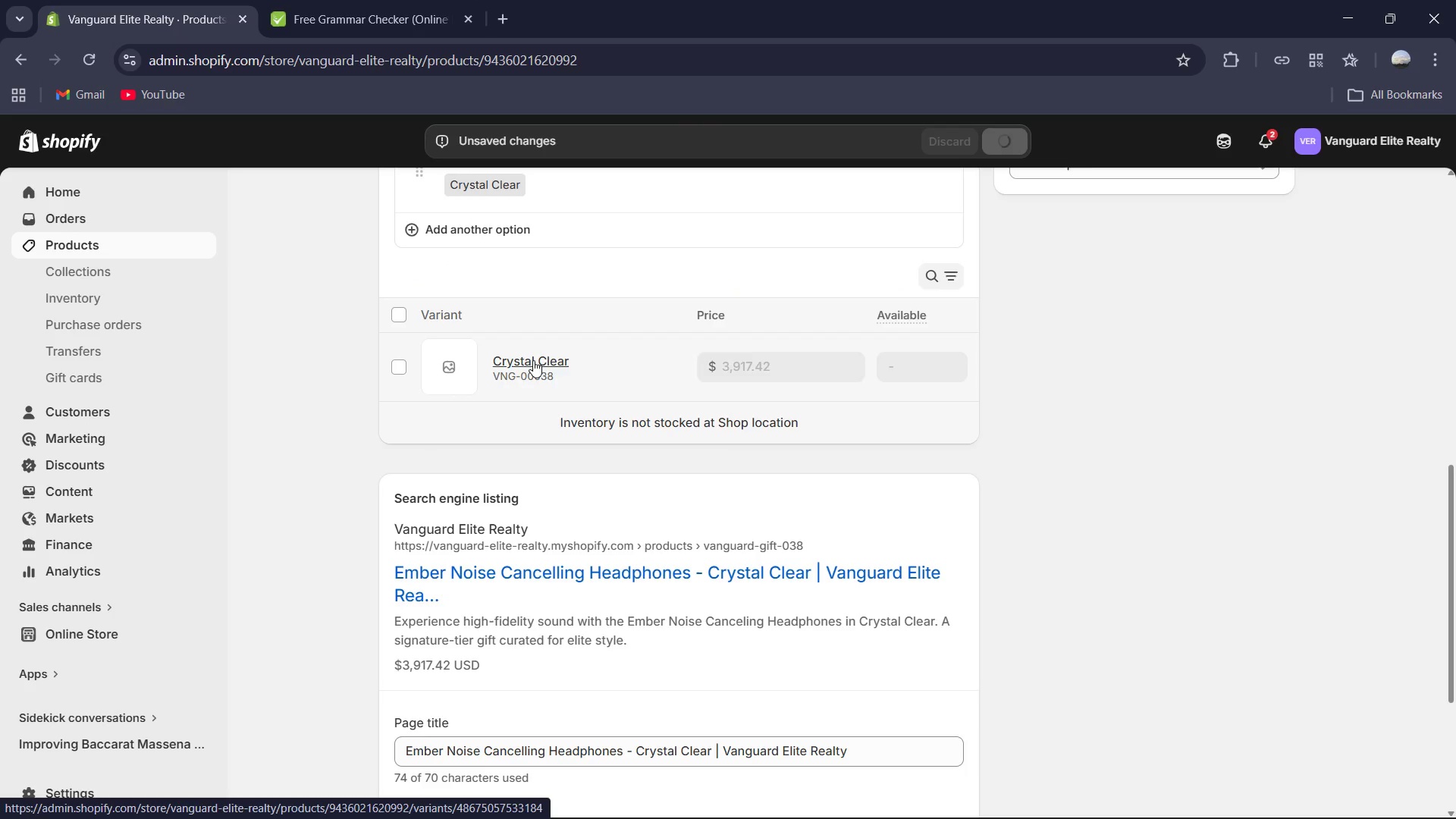 
left_click([533, 360])
 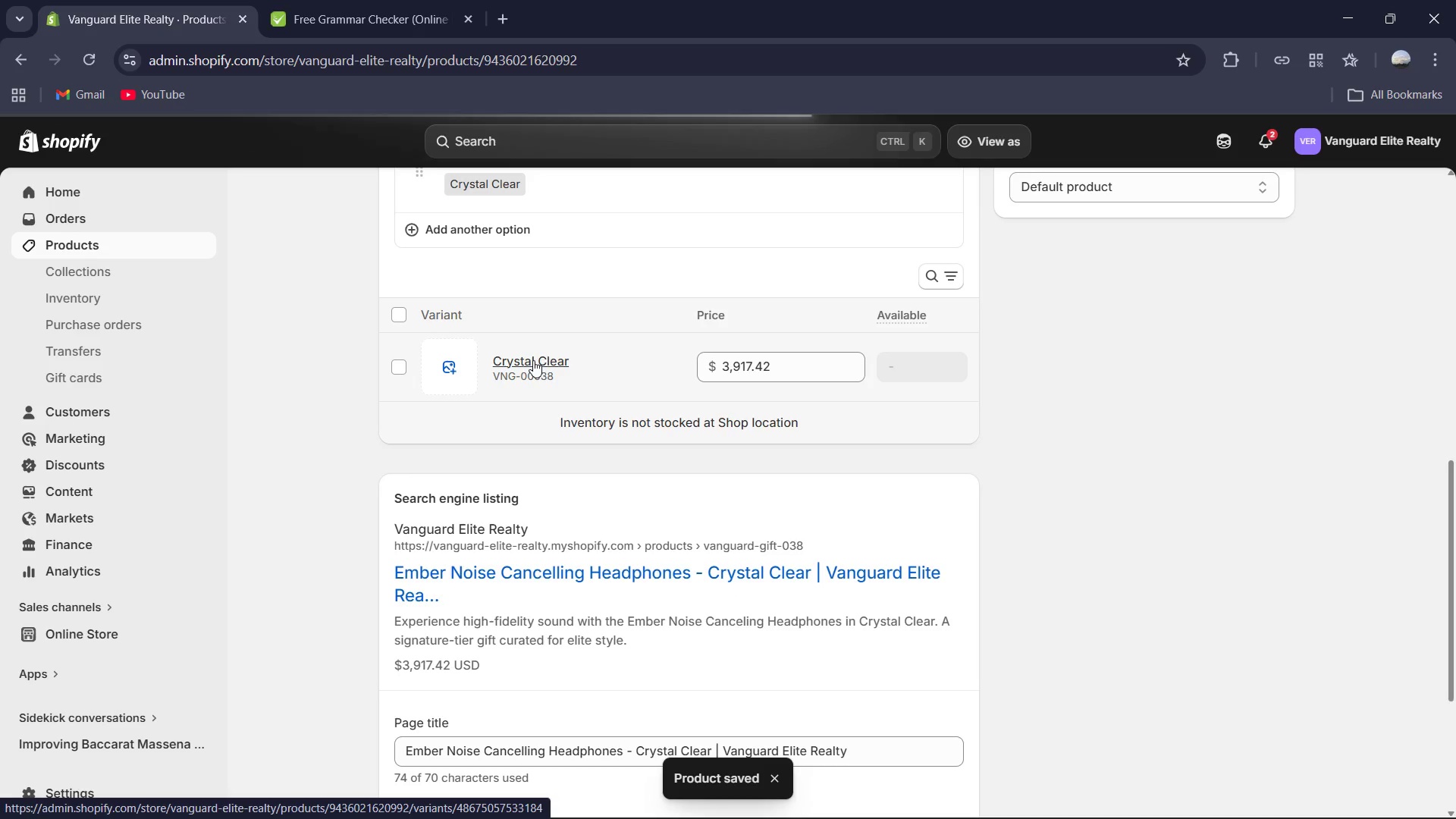 
mouse_move([520, 386])
 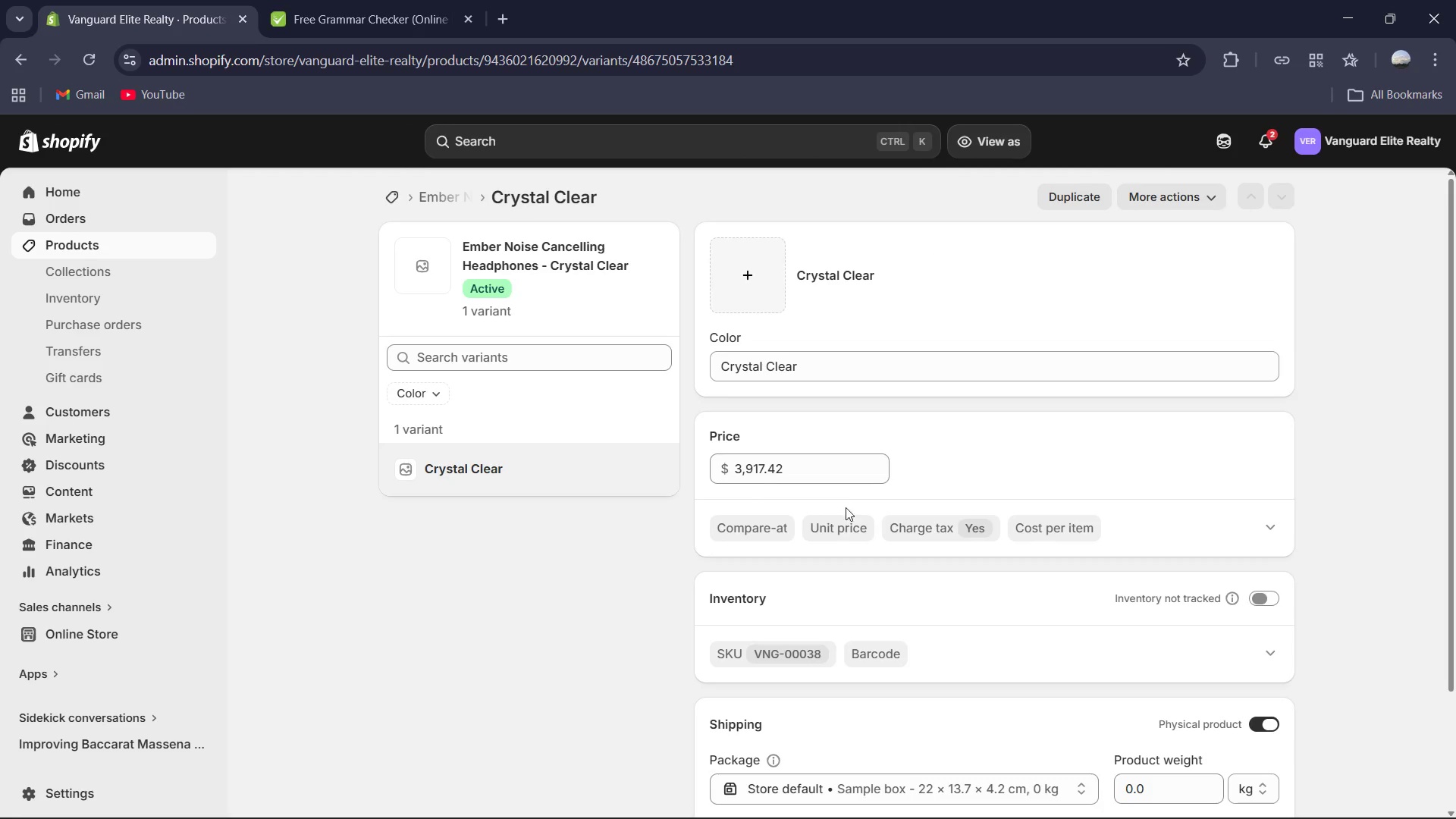 
scroll: coordinate [930, 536], scroll_direction: down, amount: 3.0
 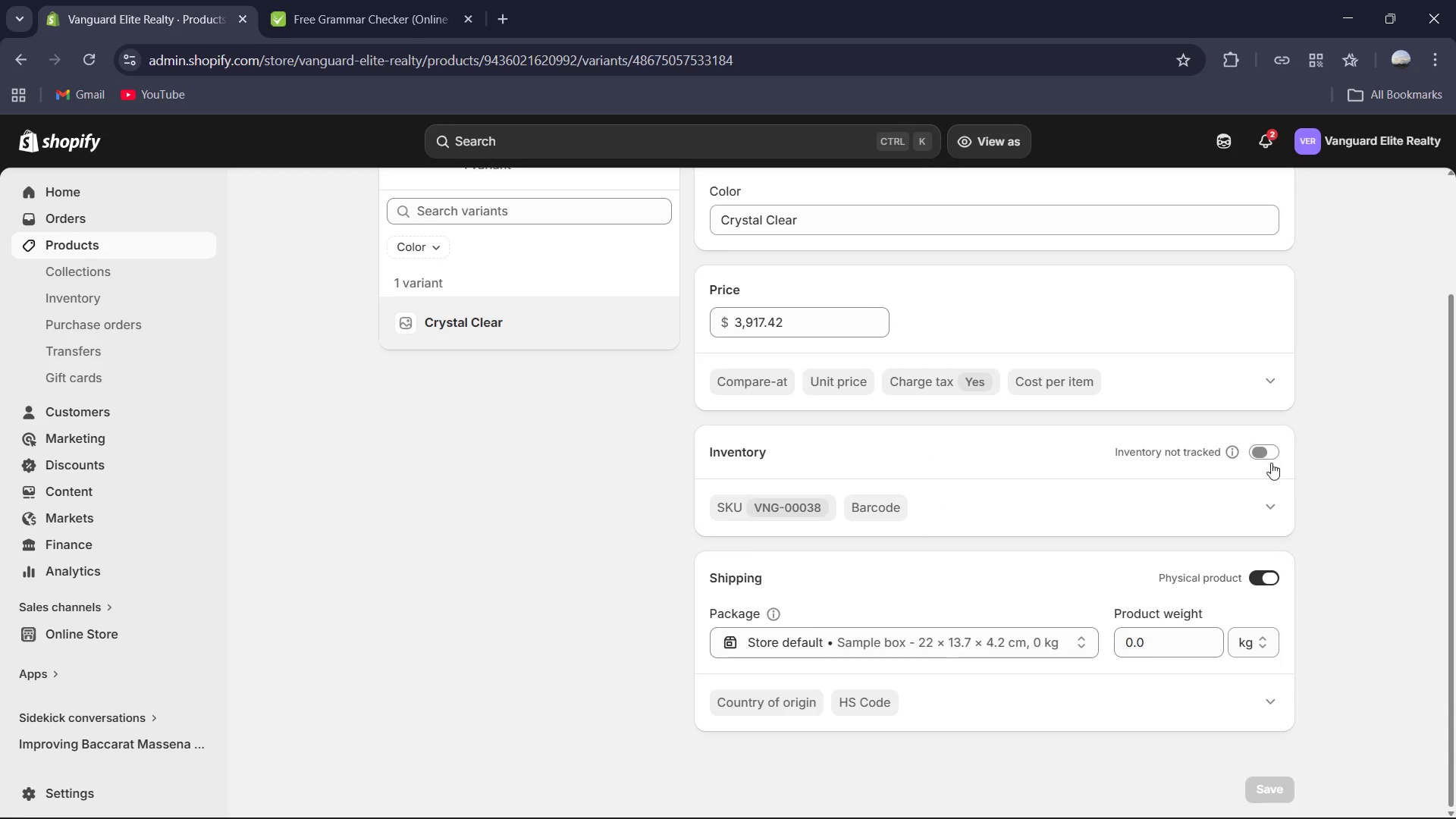 
left_click([1266, 451])
 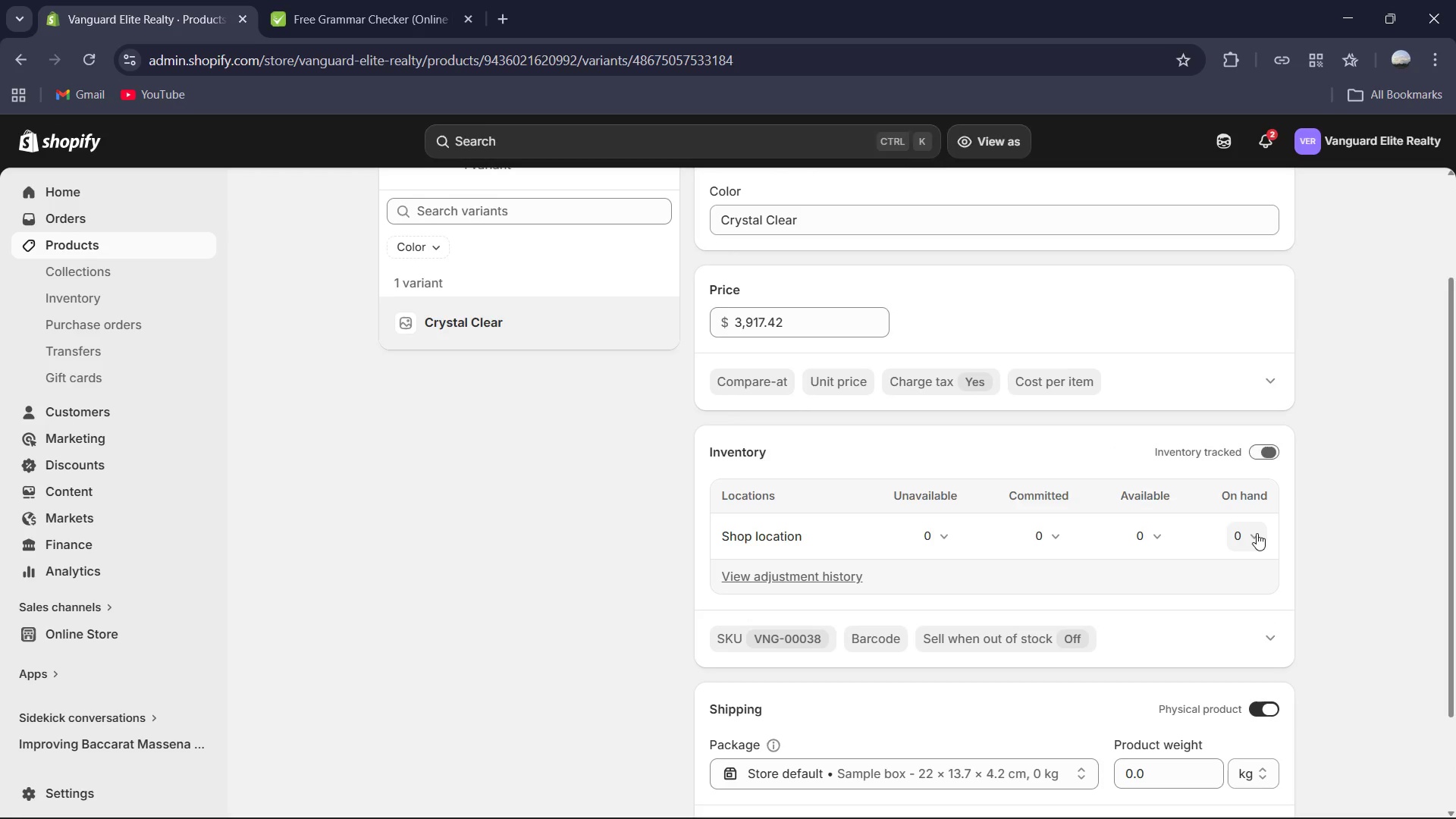 
scroll: coordinate [1255, 535], scroll_direction: down, amount: 2.0
 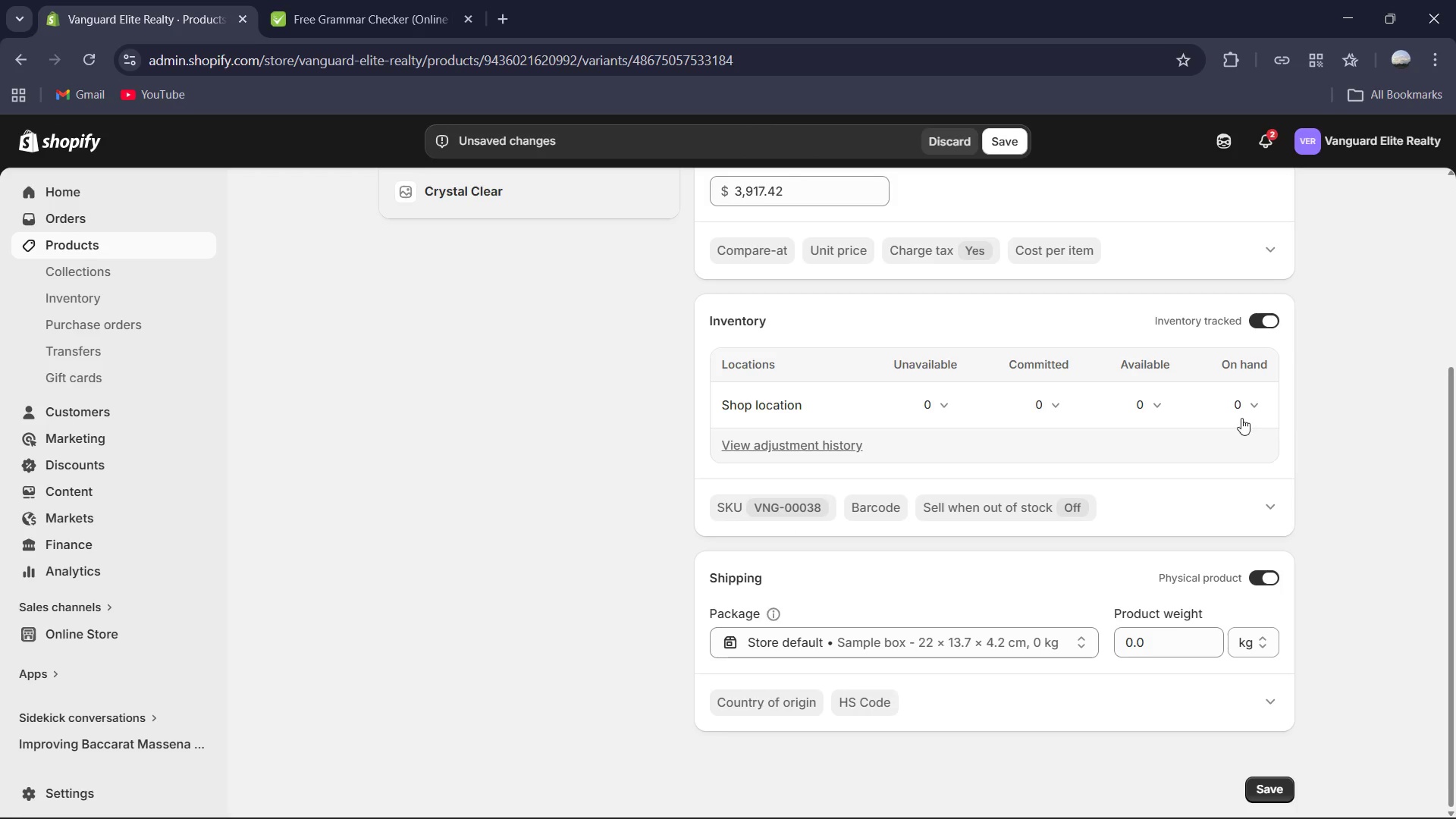 
left_click([1241, 415])
 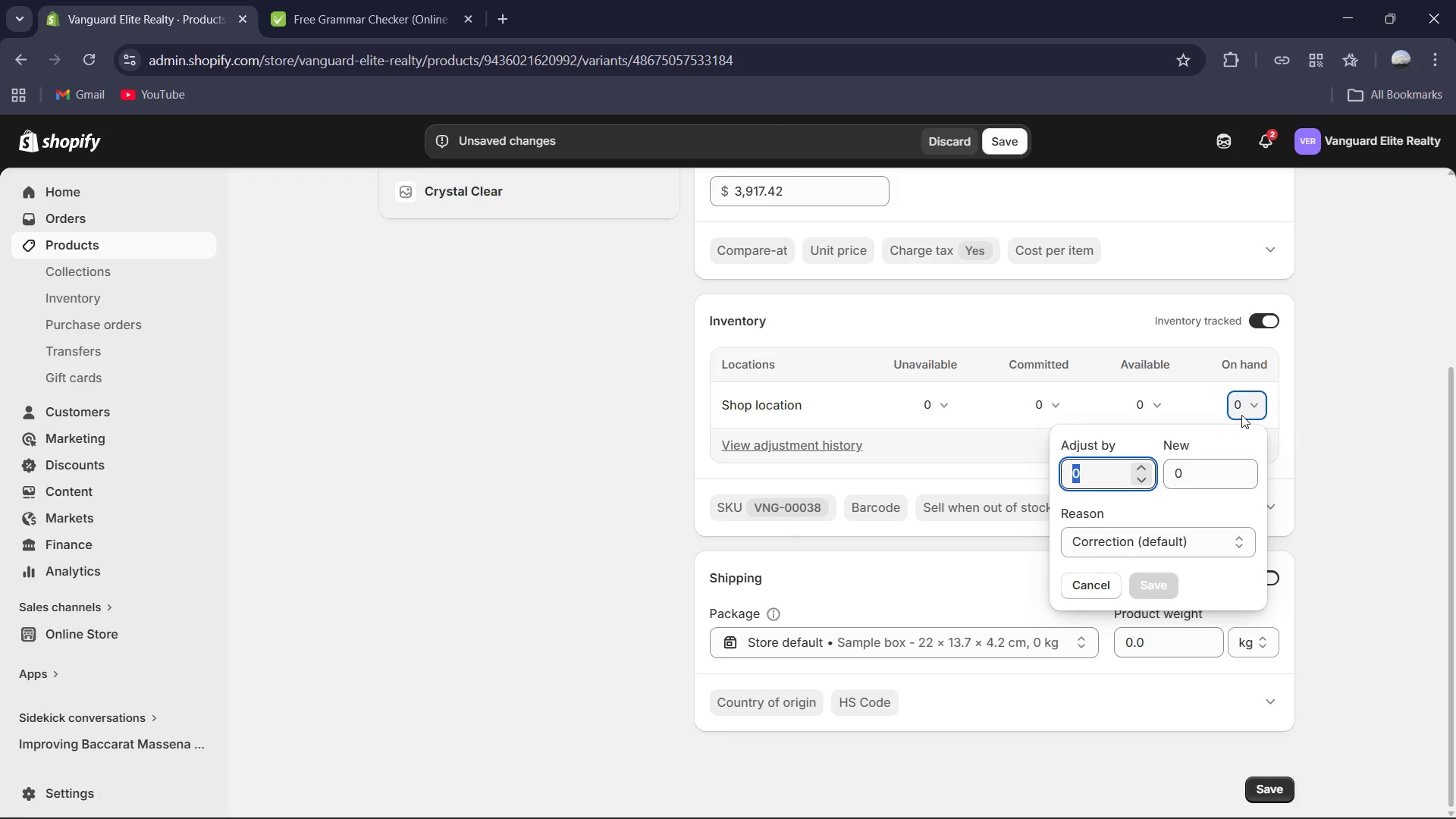 
key(Numpad7)
 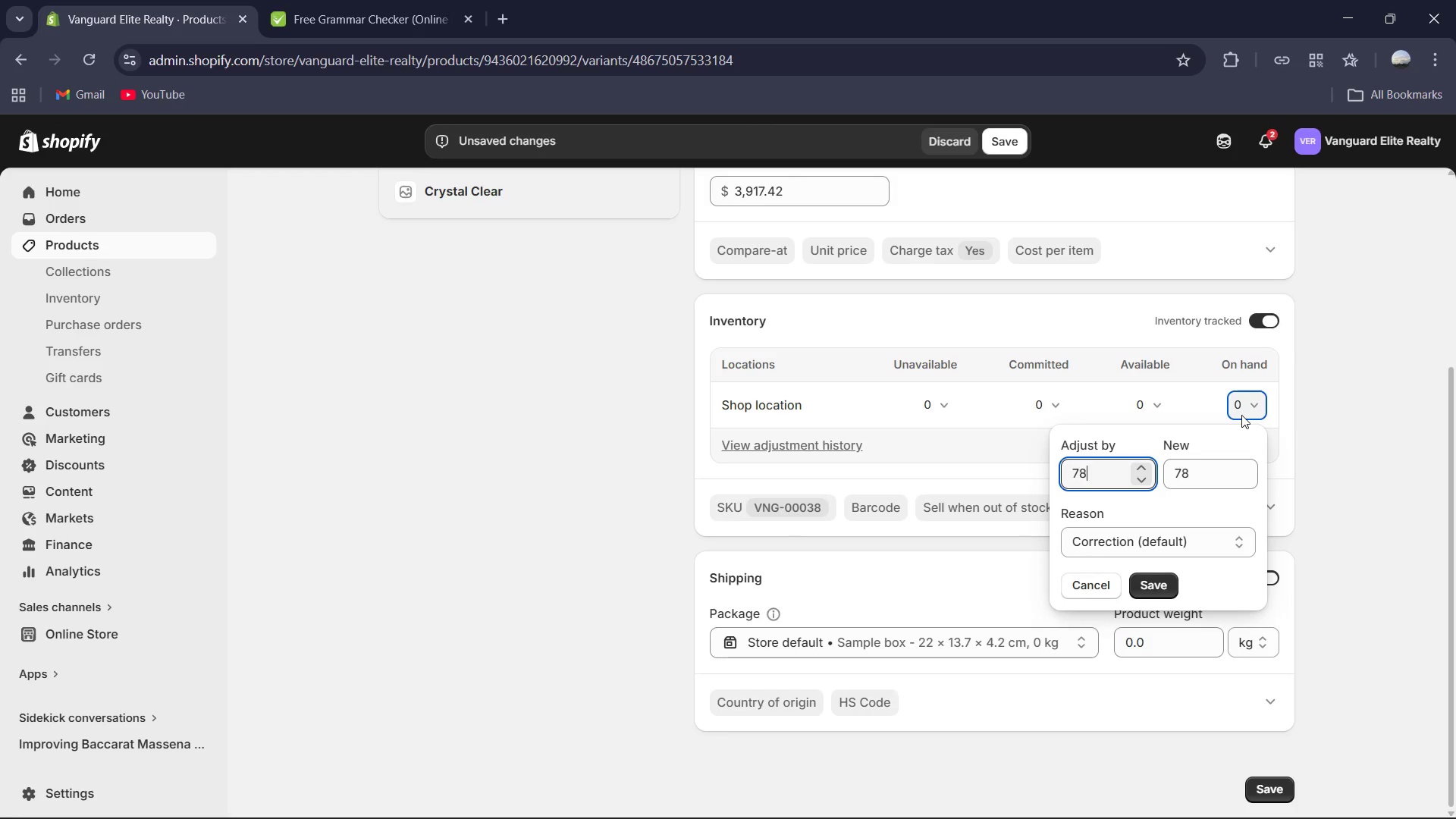 
key(Numpad8)
 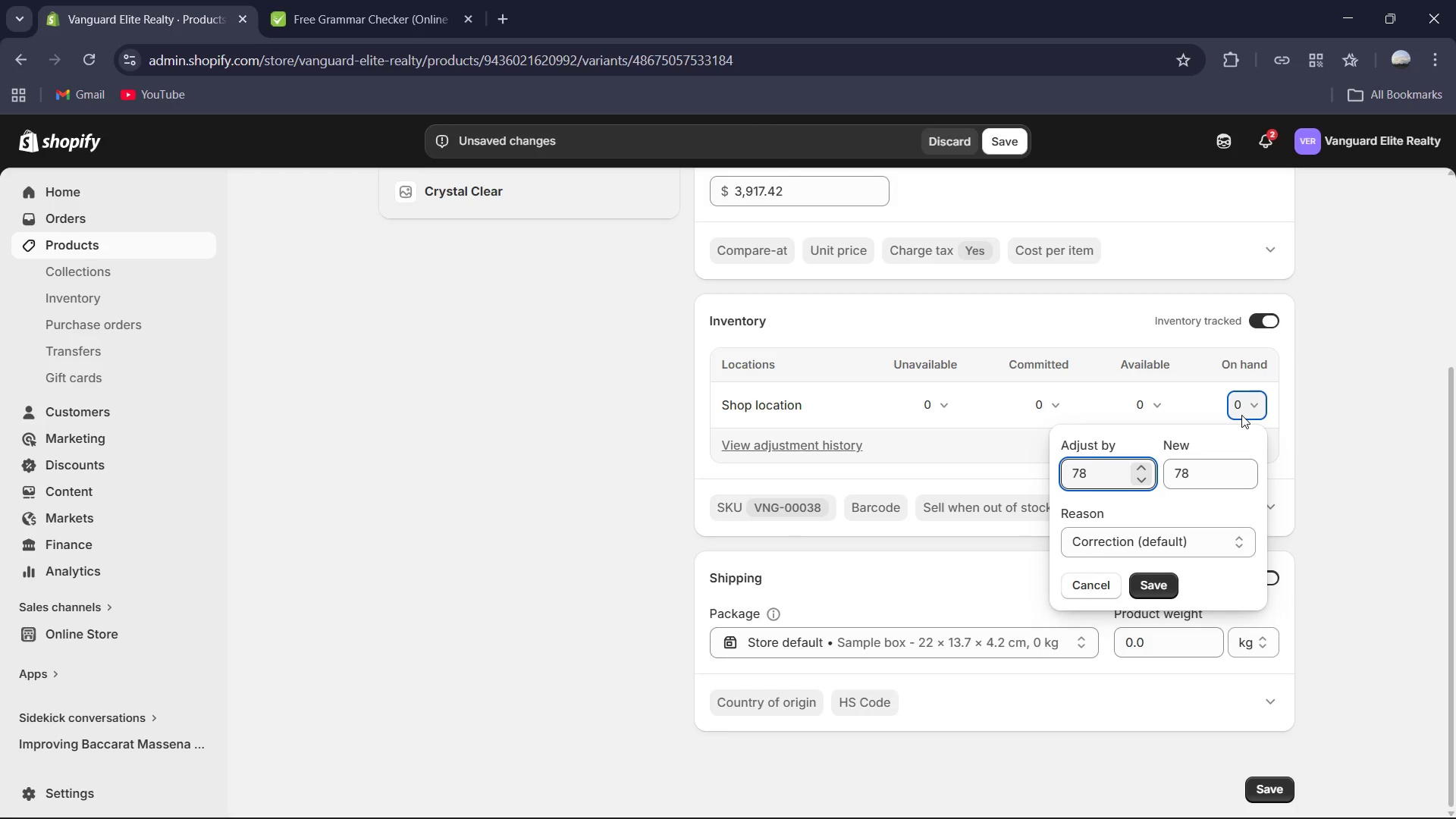 
key(Numpad1)
 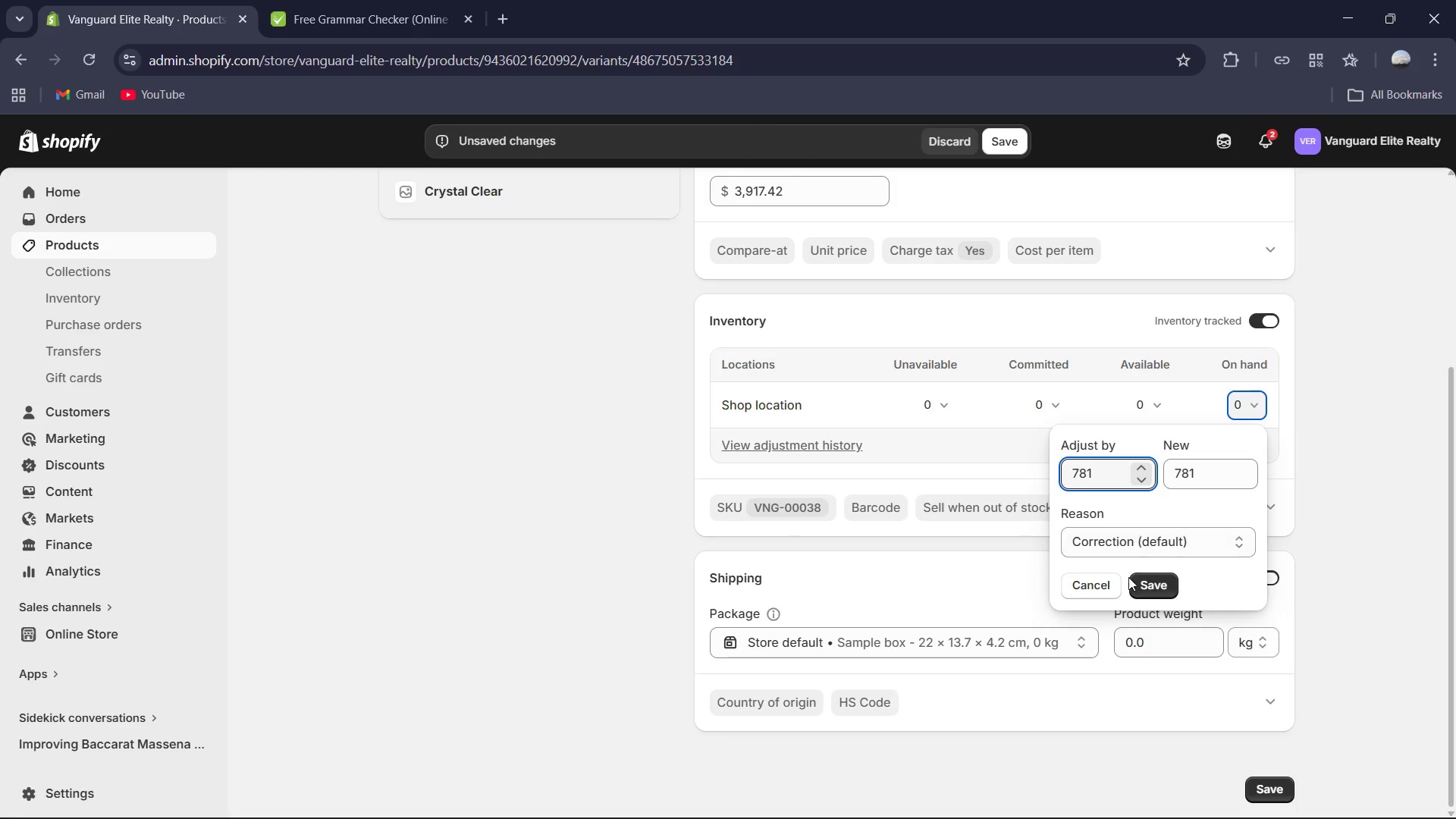 
left_click([1139, 580])
 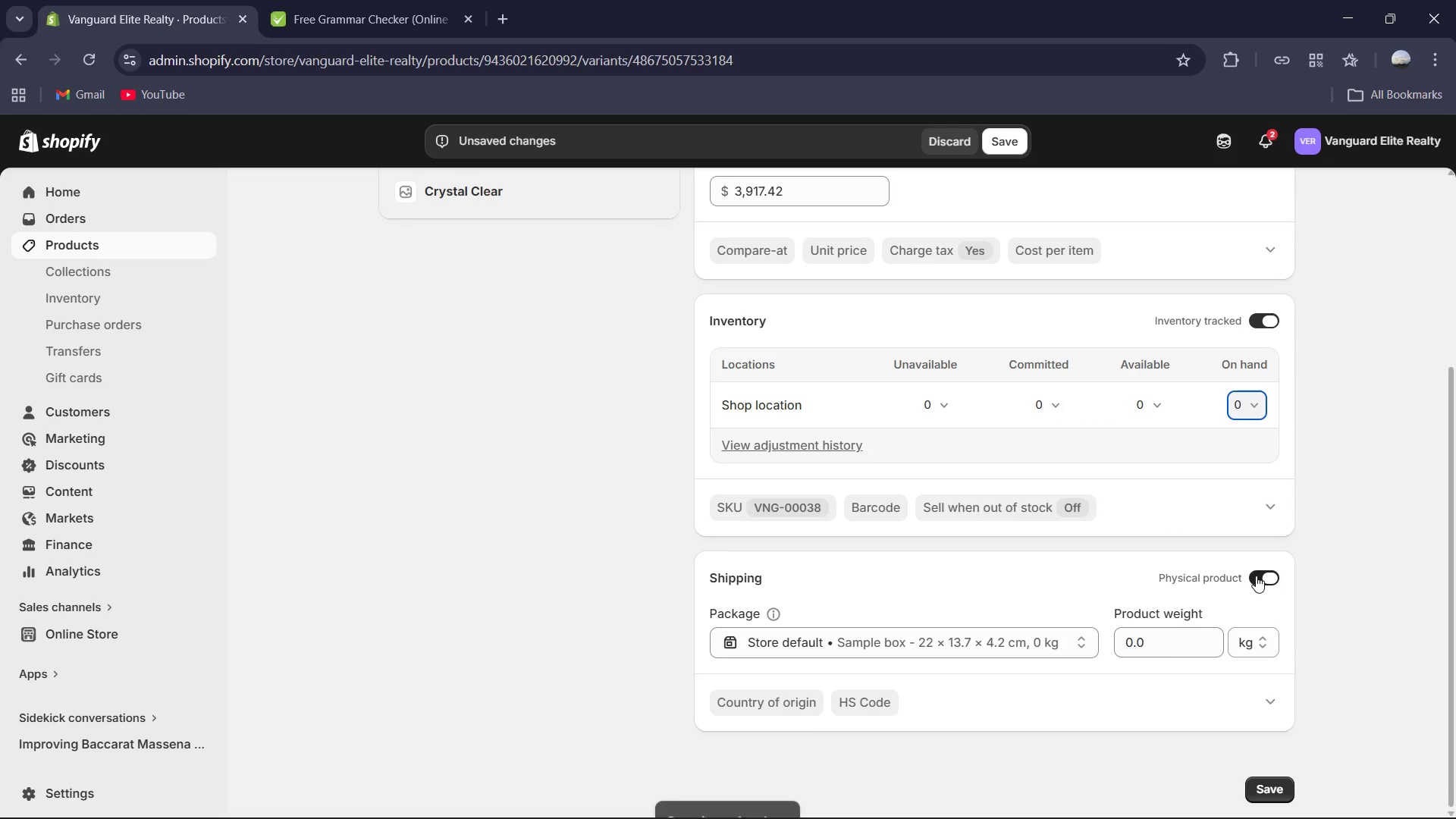 
scroll: coordinate [1266, 577], scroll_direction: down, amount: 2.0
 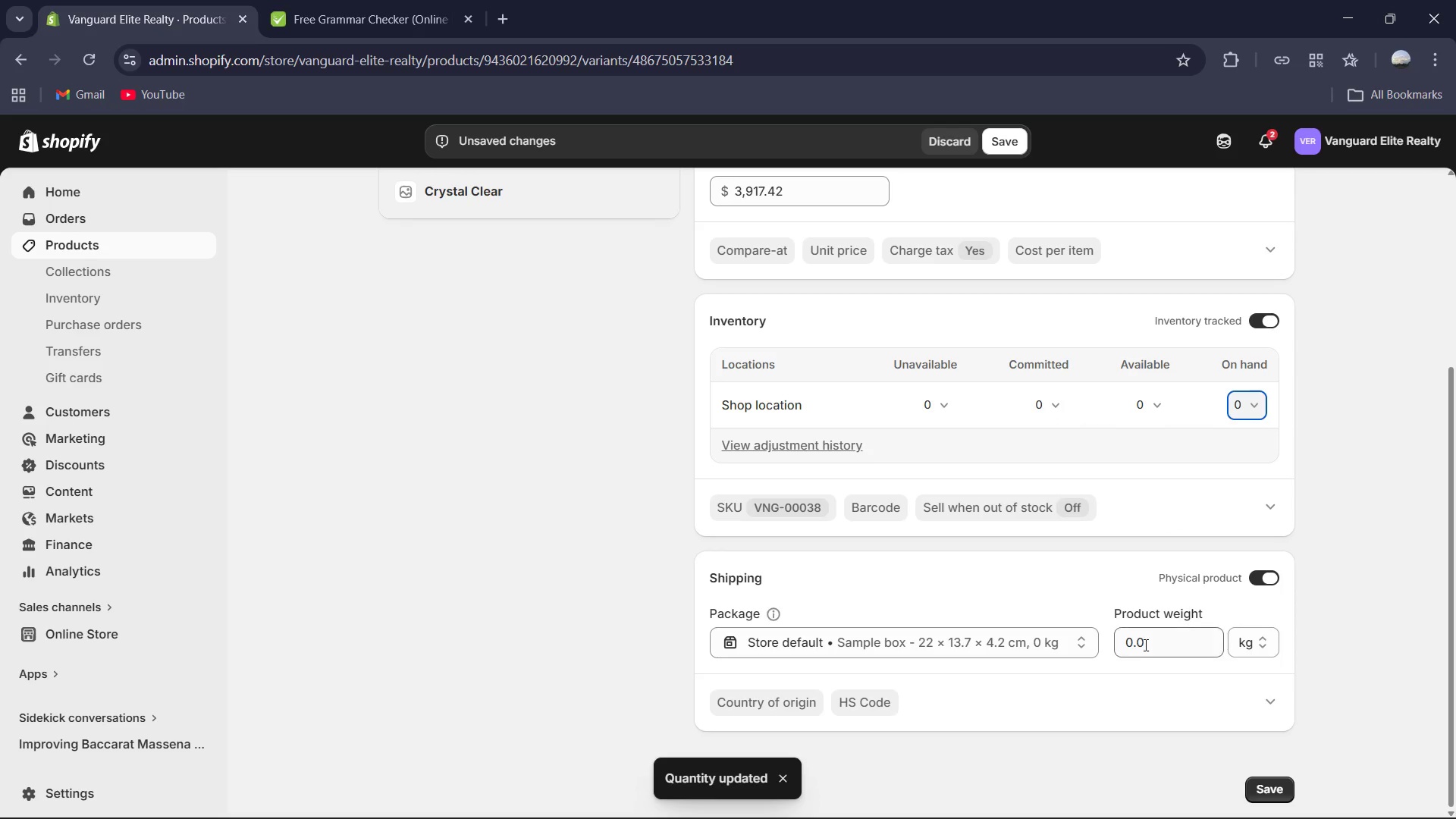 
left_click([1138, 649])
 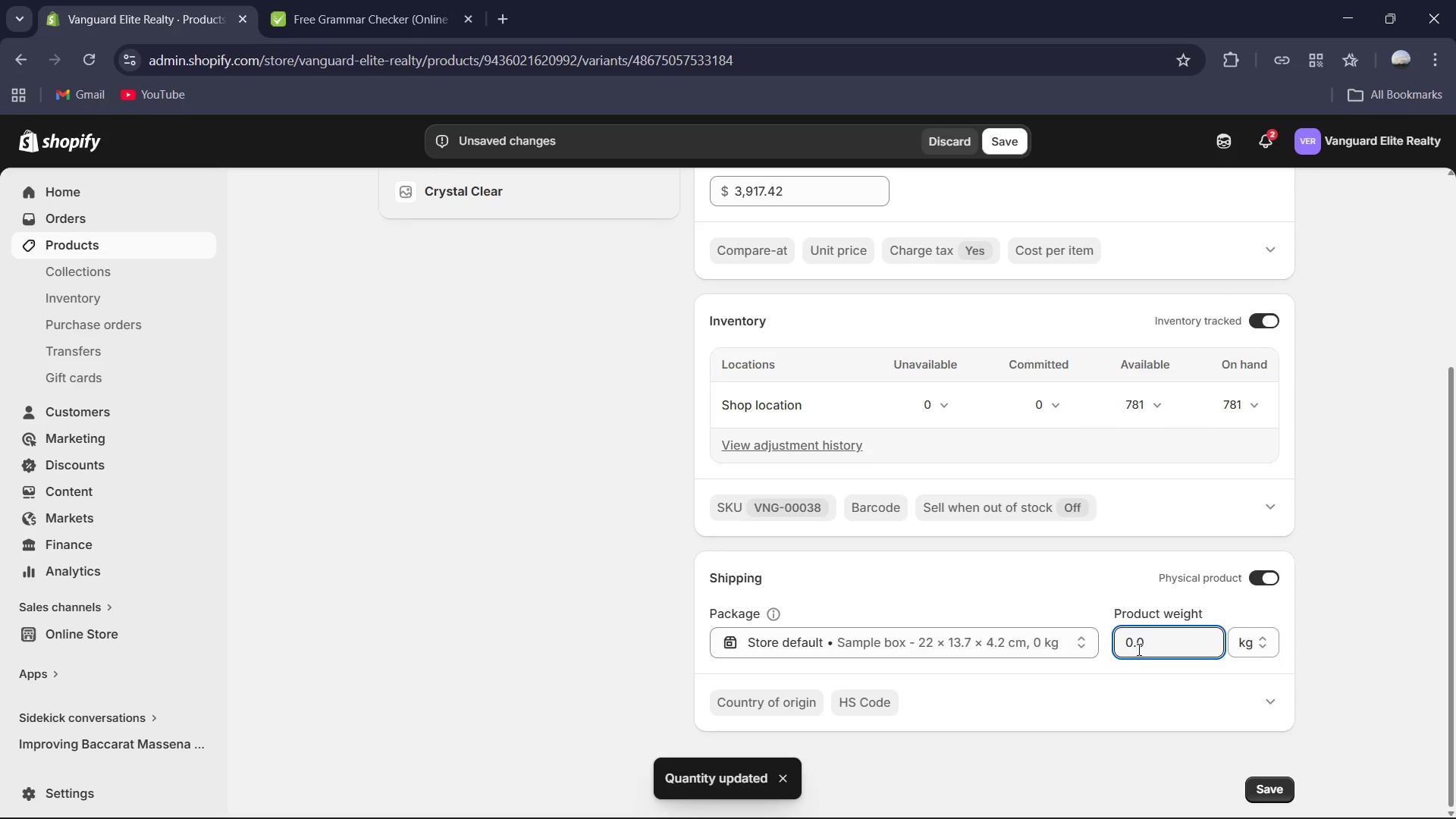 
key(Control+A)
 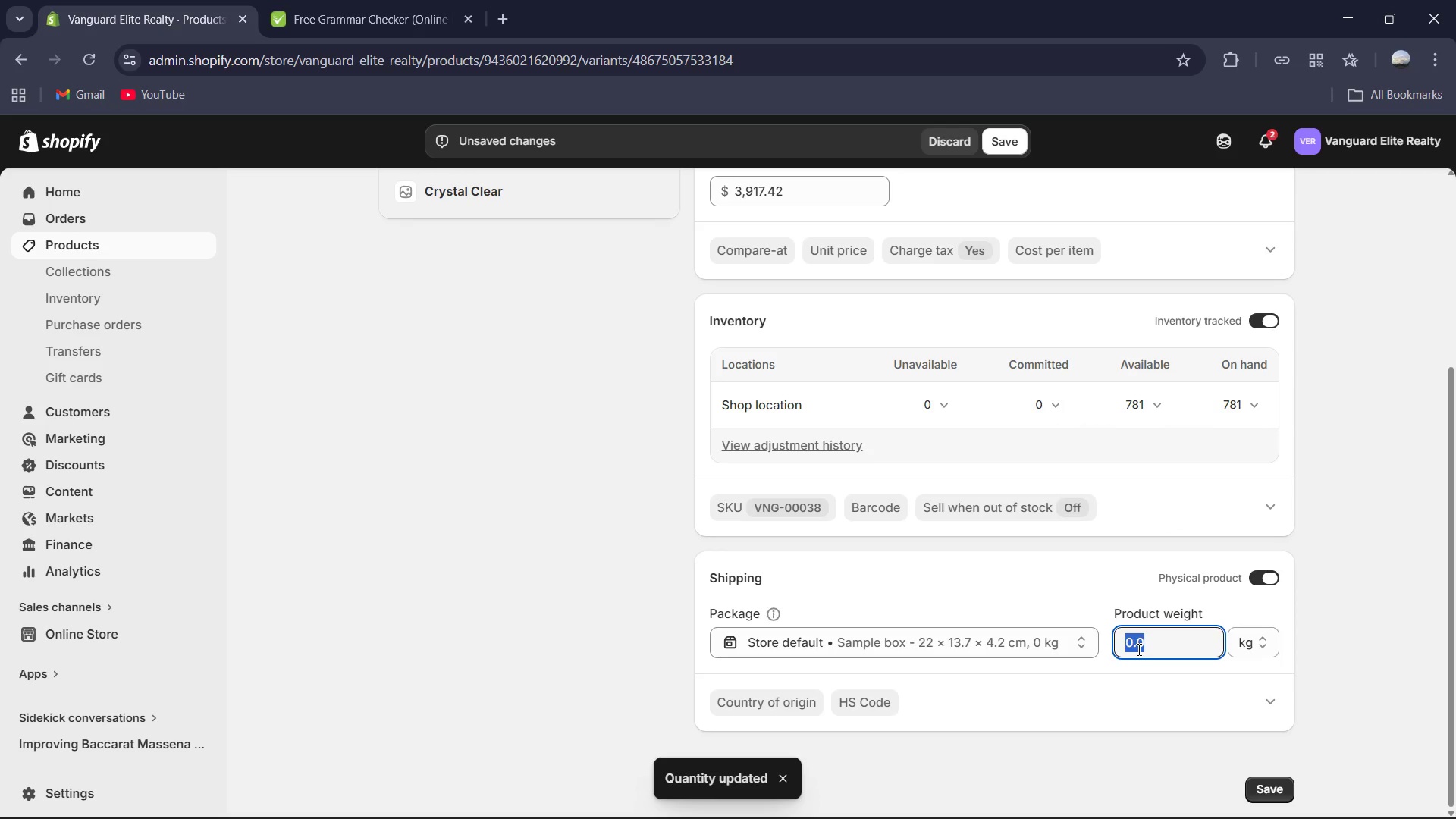 
key(Numpad0)
 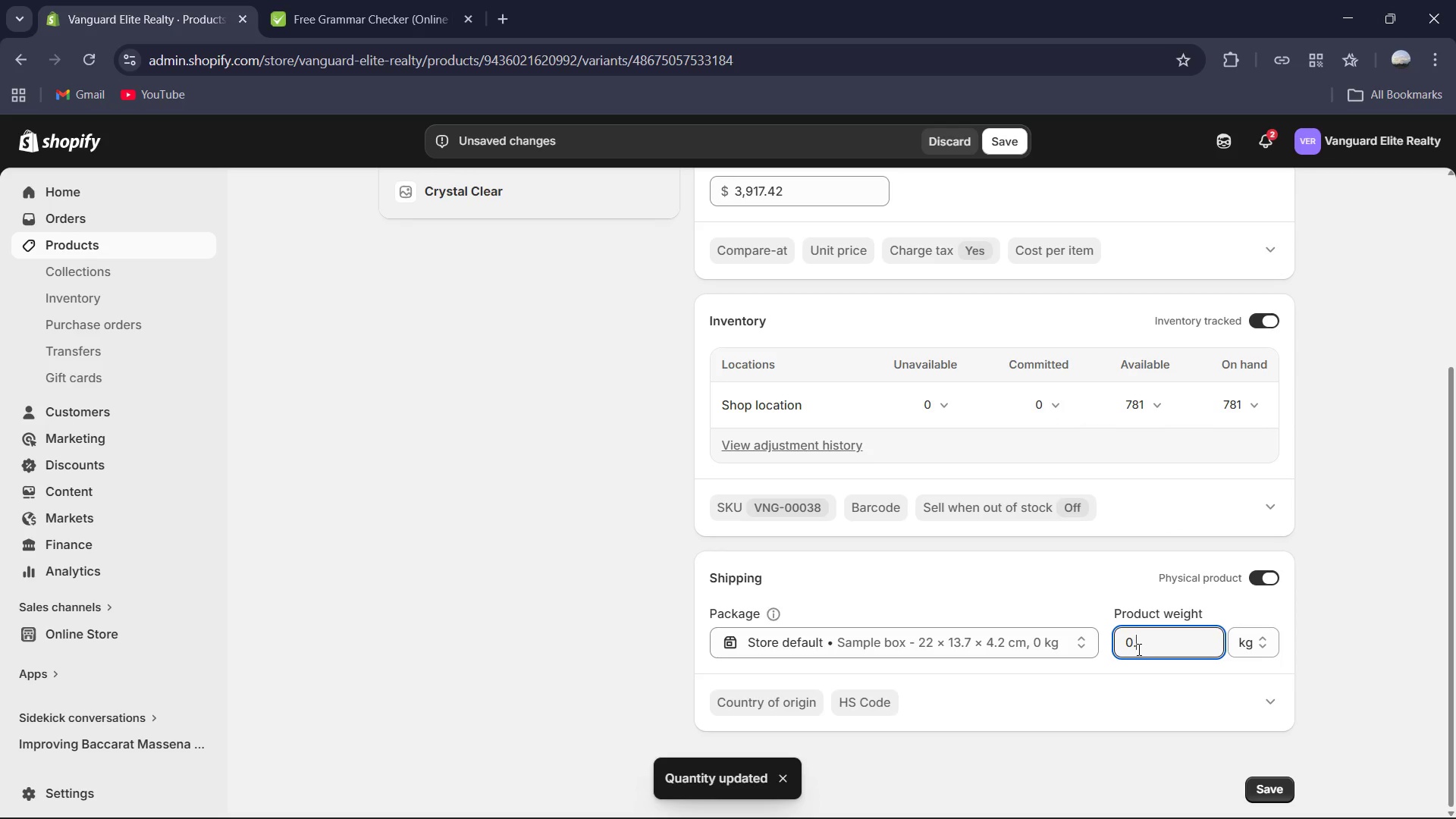 
key(NumpadDecimal)
 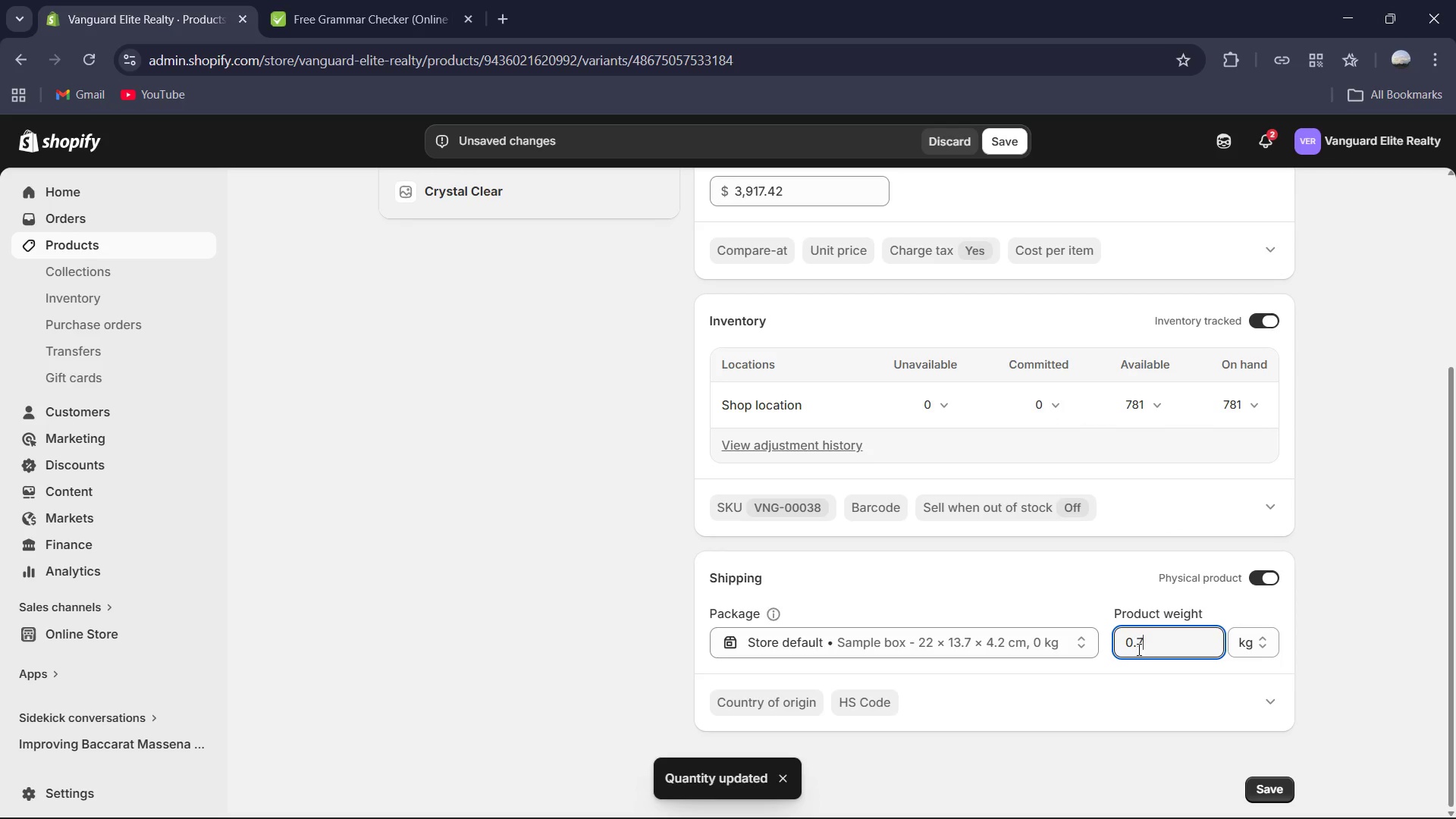 
key(Numpad7)
 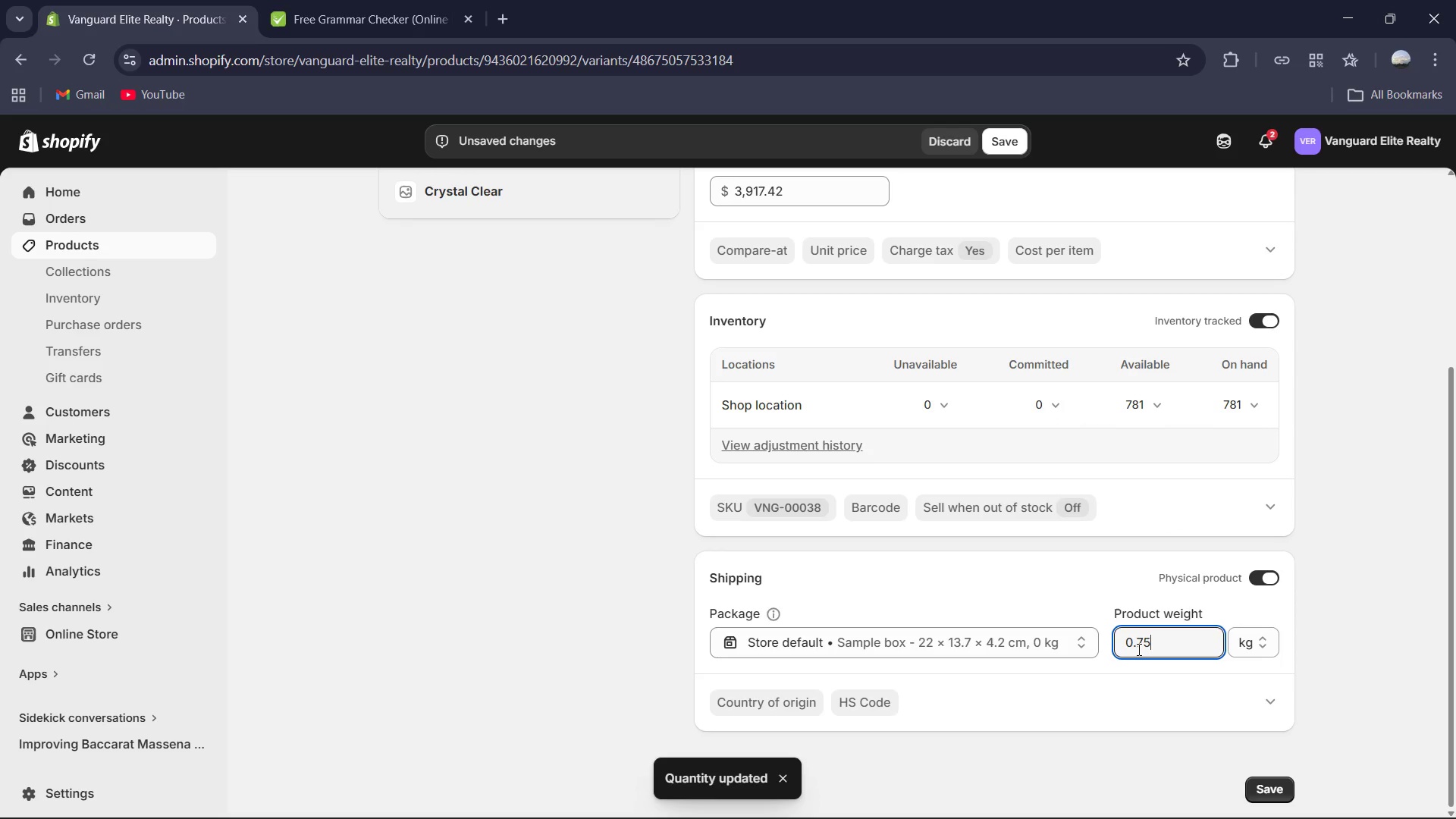 
key(Numpad5)
 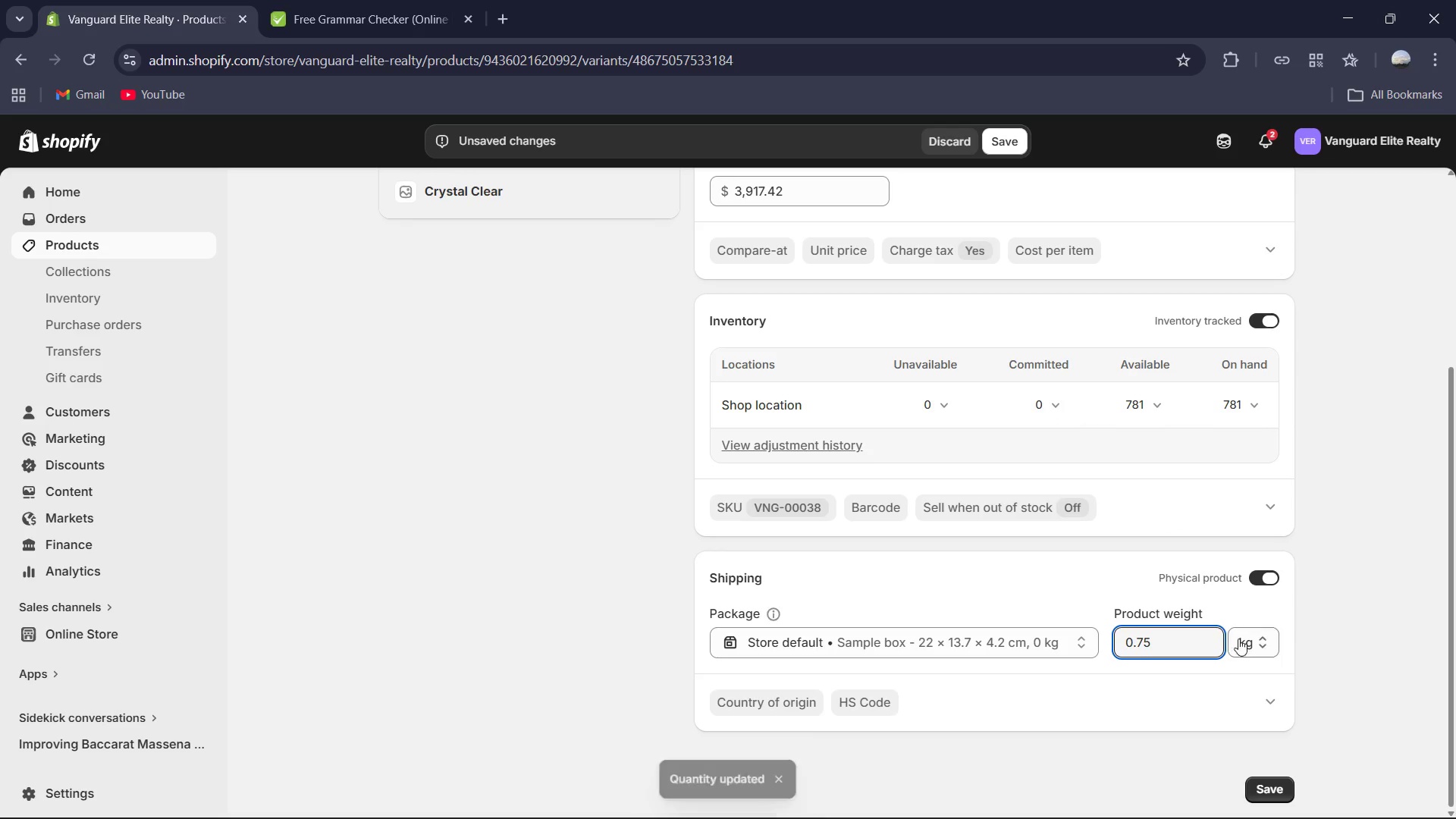 
left_click([1232, 648])
 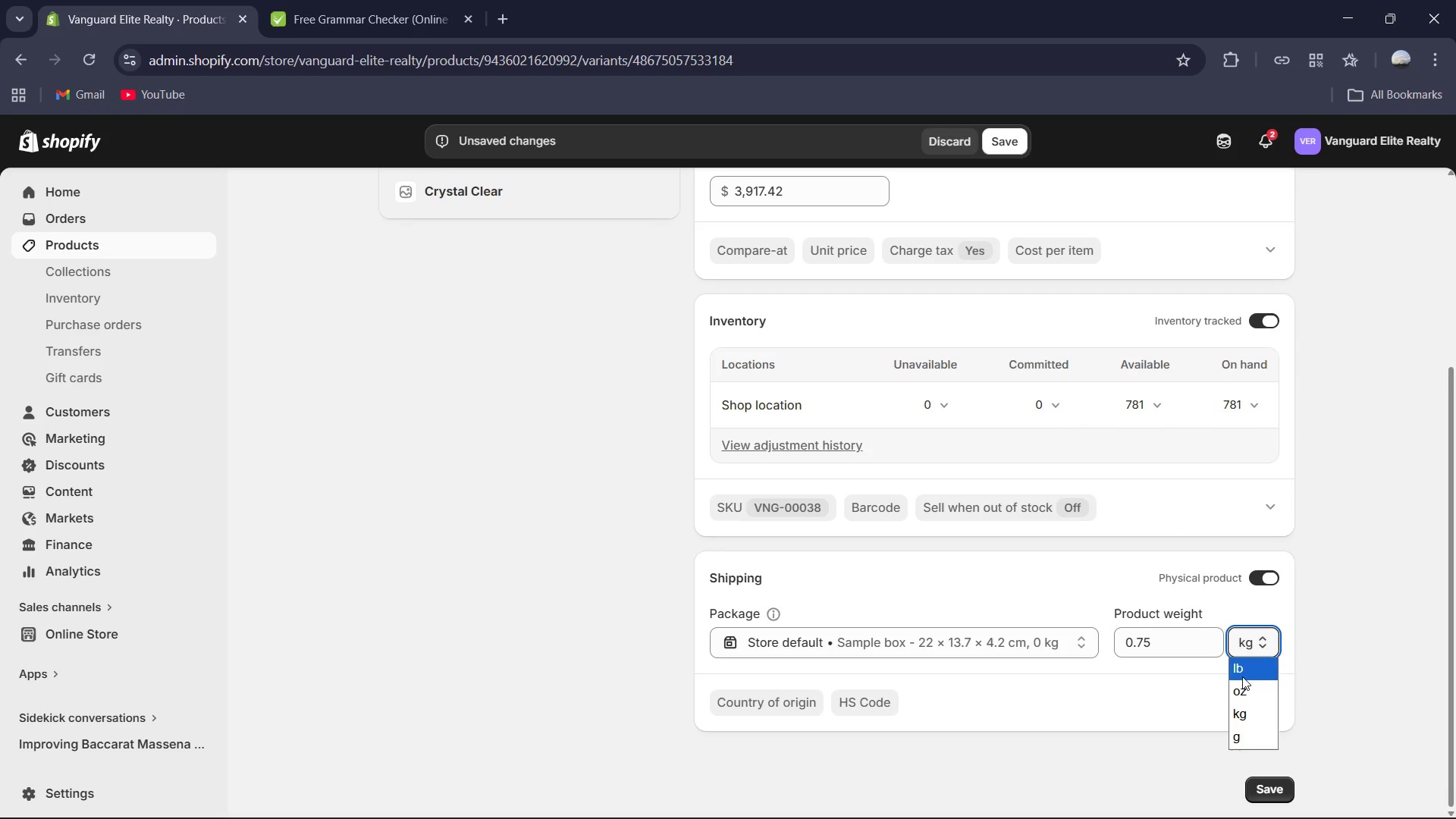 
left_click([1244, 670])
 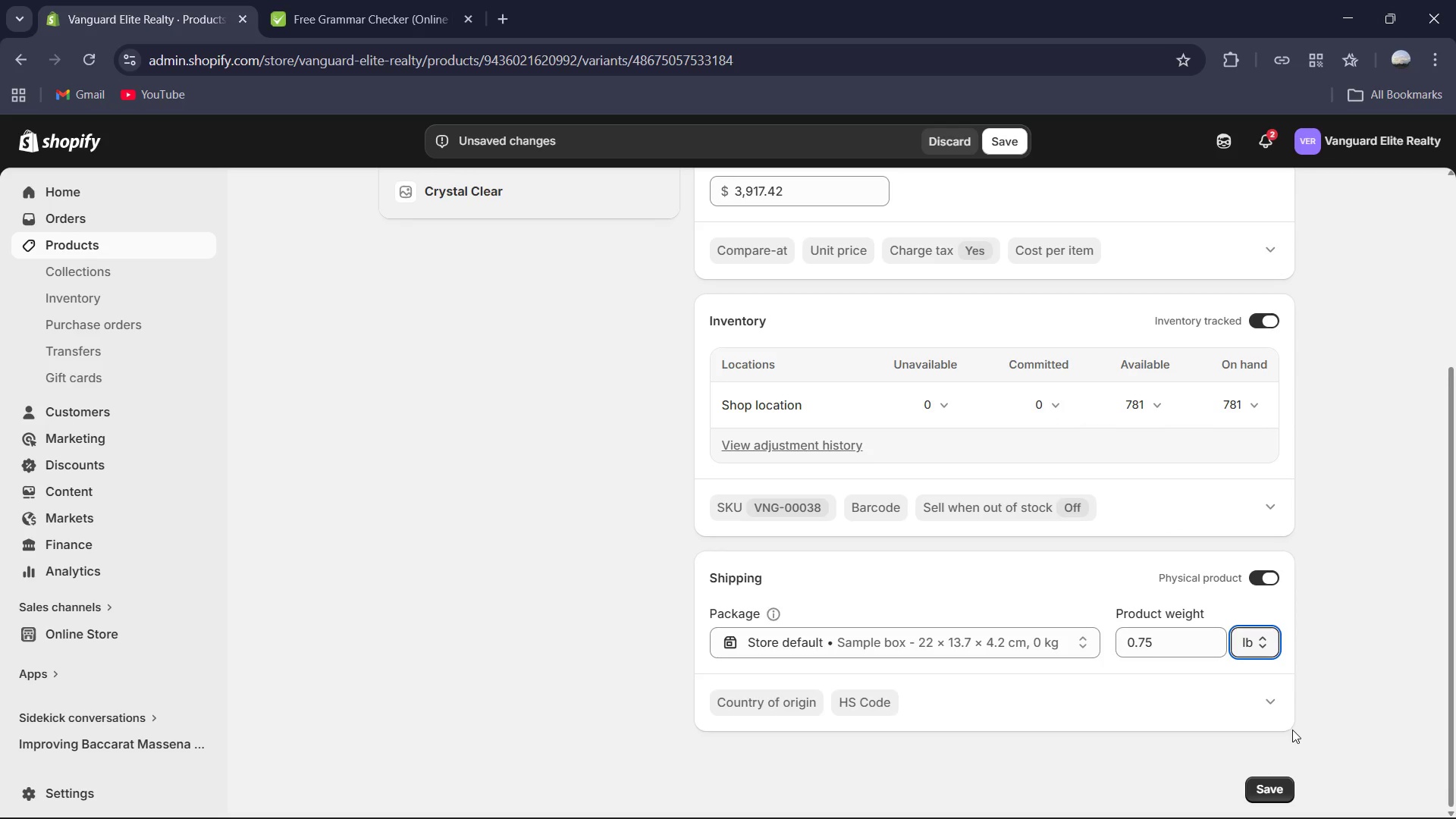 
scroll: coordinate [1292, 730], scroll_direction: down, amount: 1.0
 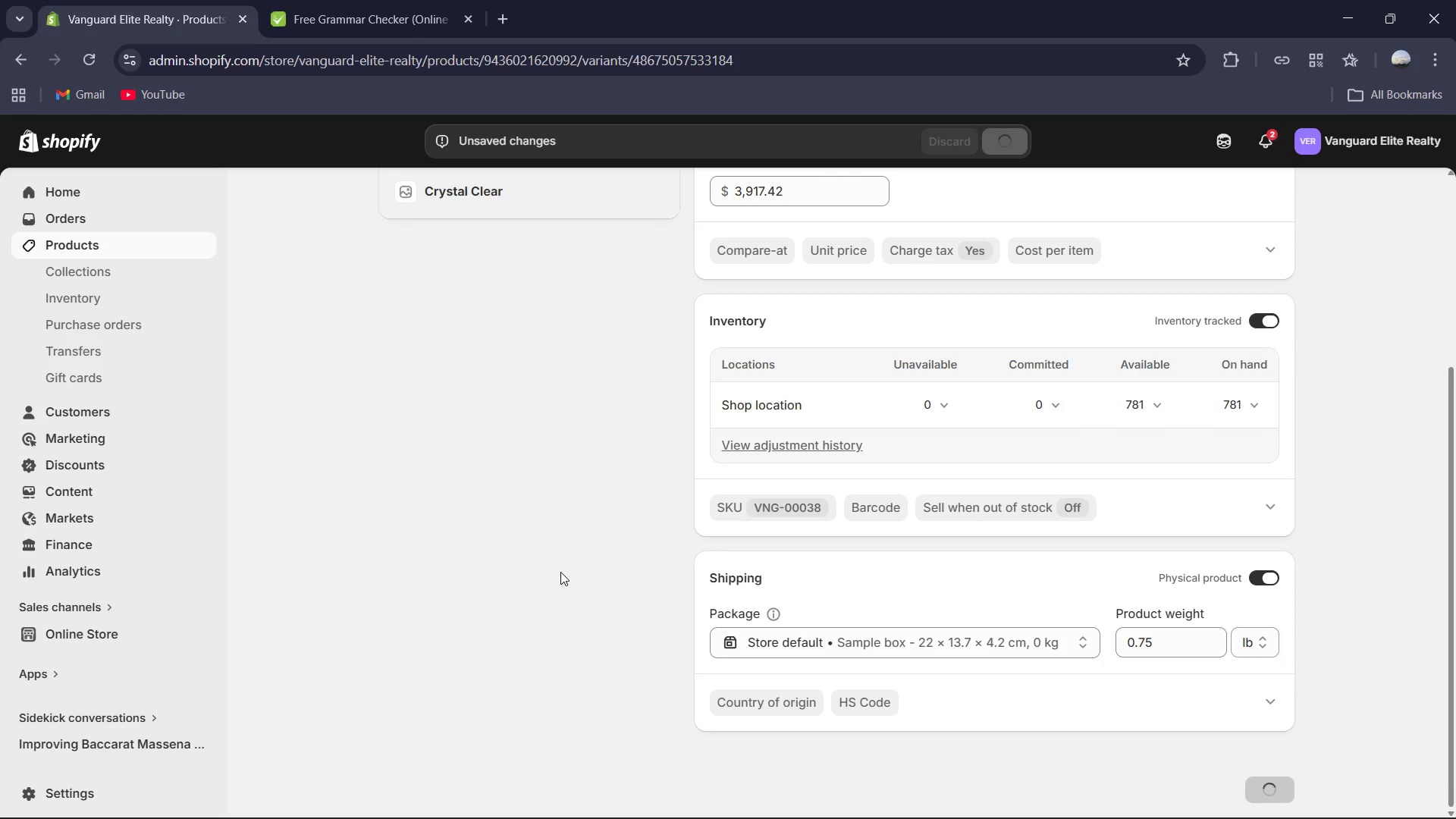 
scroll: coordinate [441, 368], scroll_direction: up, amount: 4.0
 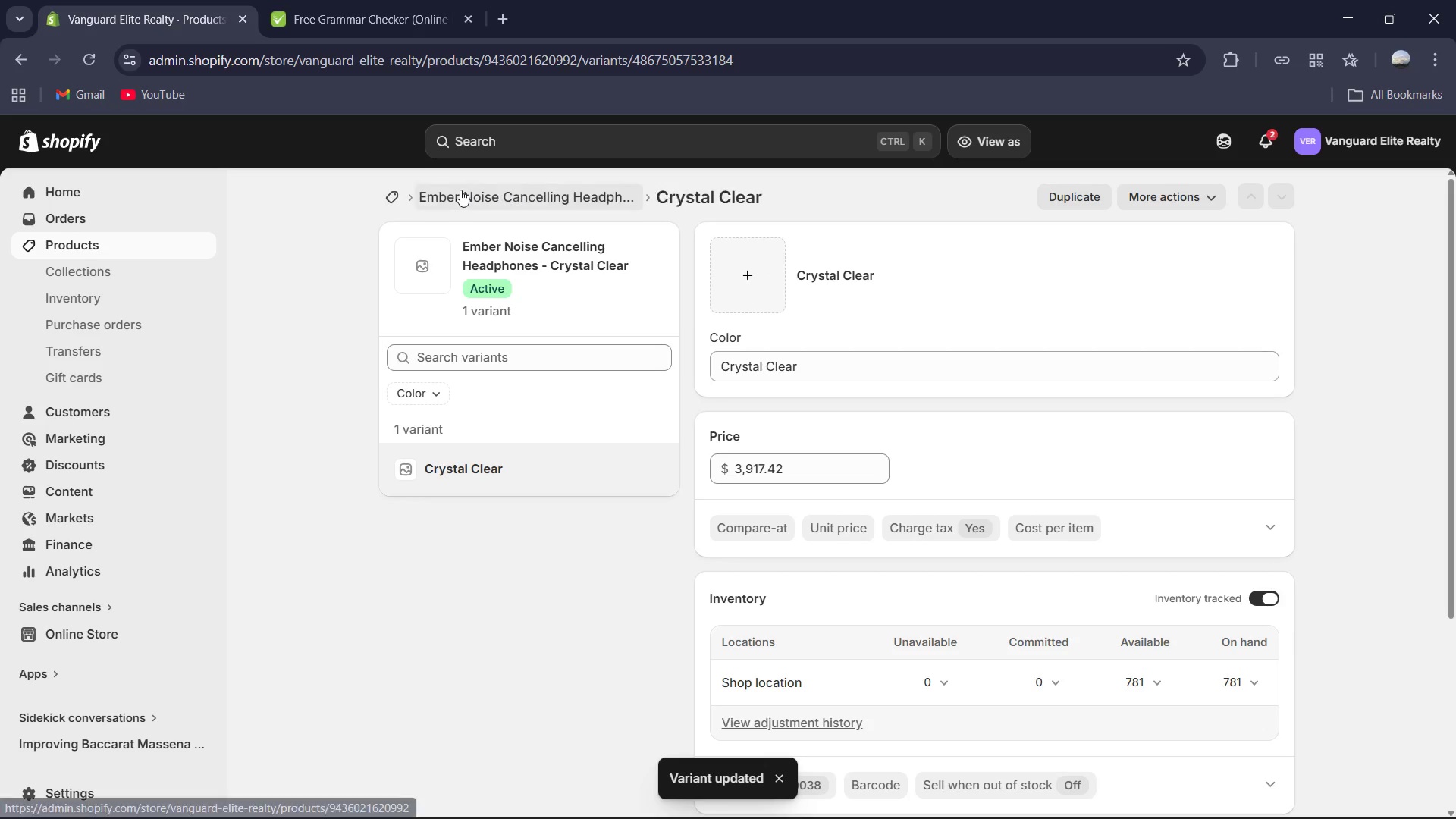 
left_click([460, 190])
 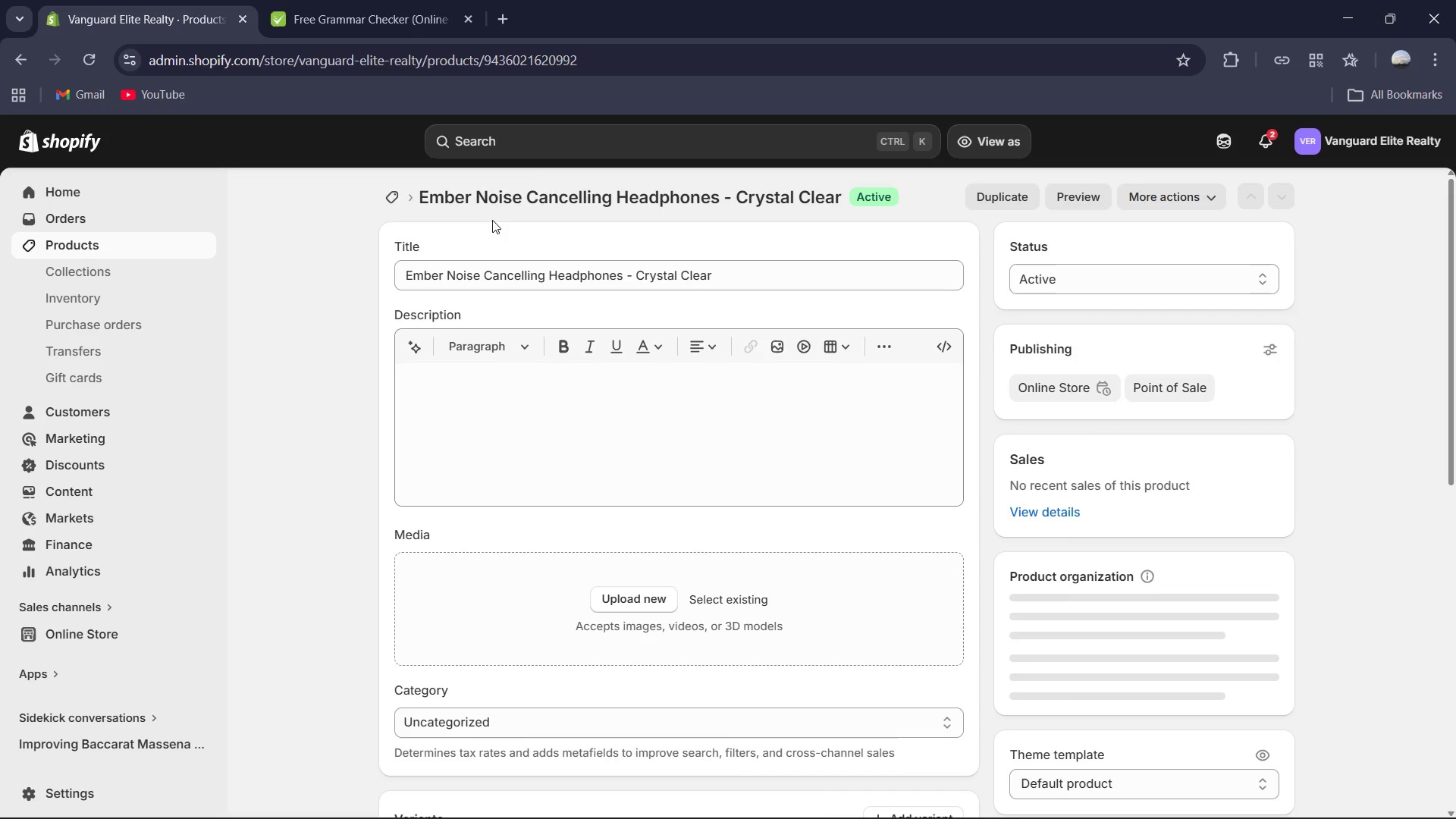 
scroll: coordinate [633, 327], scroll_direction: down, amount: 4.0
 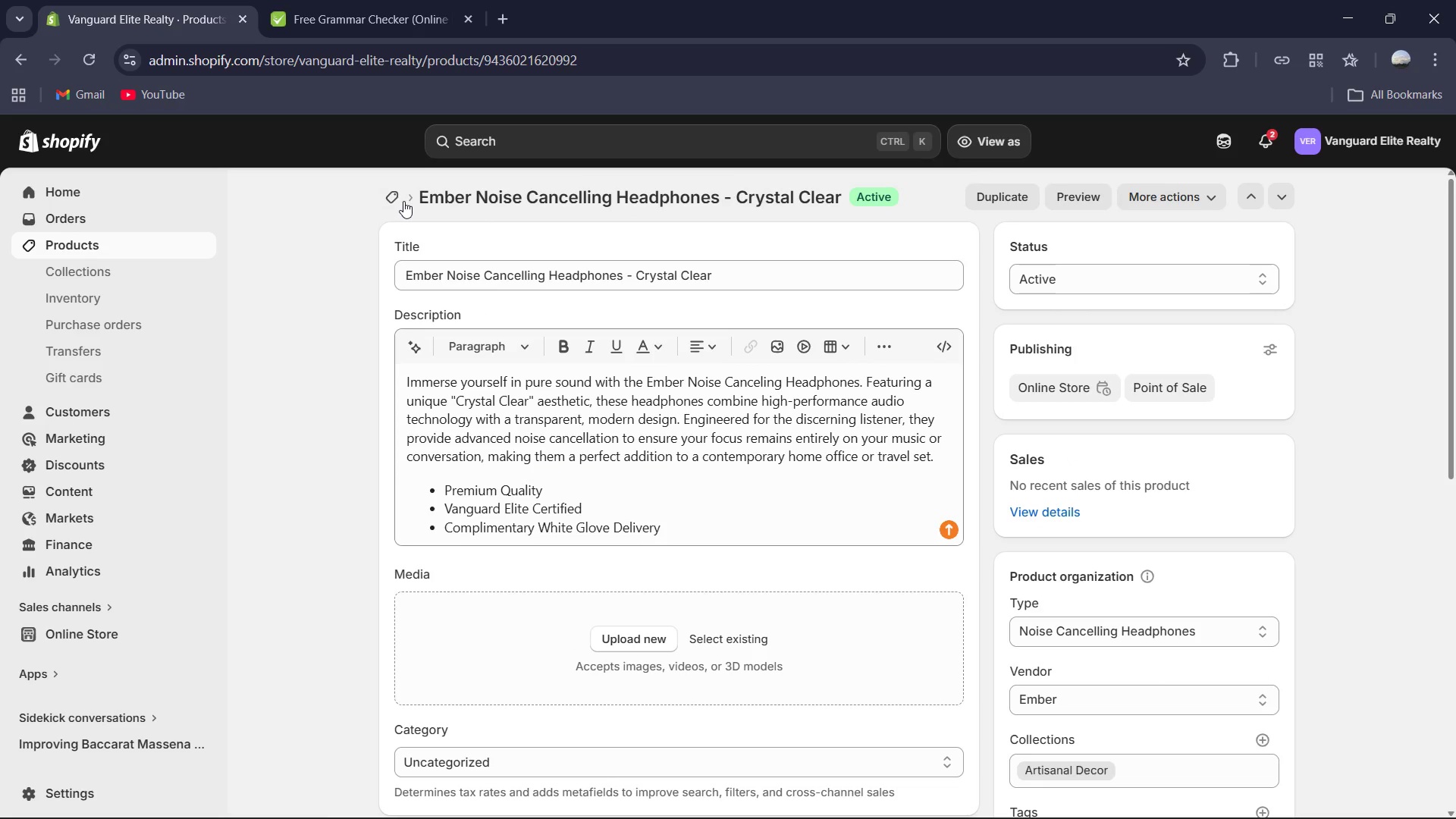 
left_click([403, 201])
 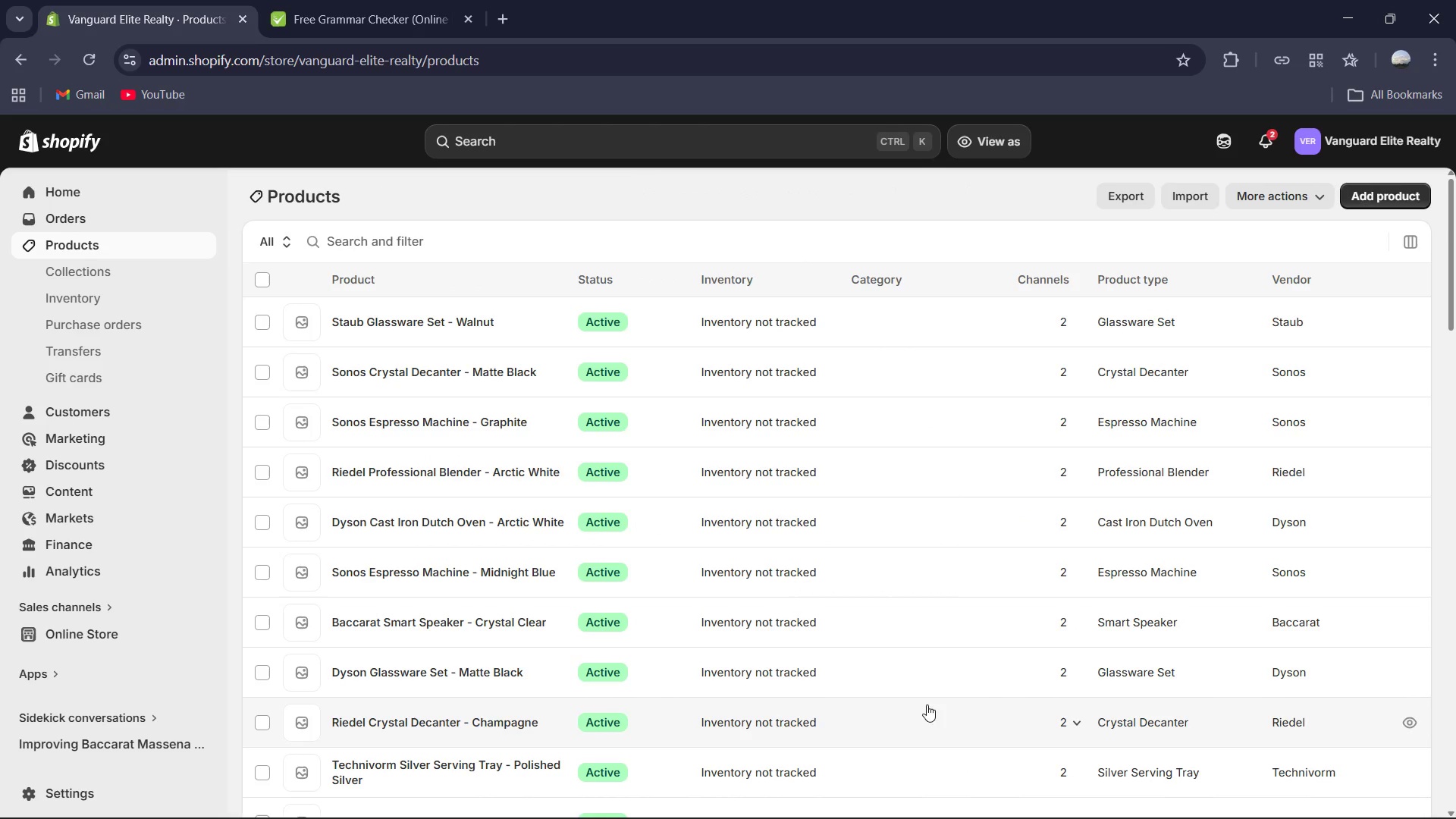 
left_click([1025, 802])